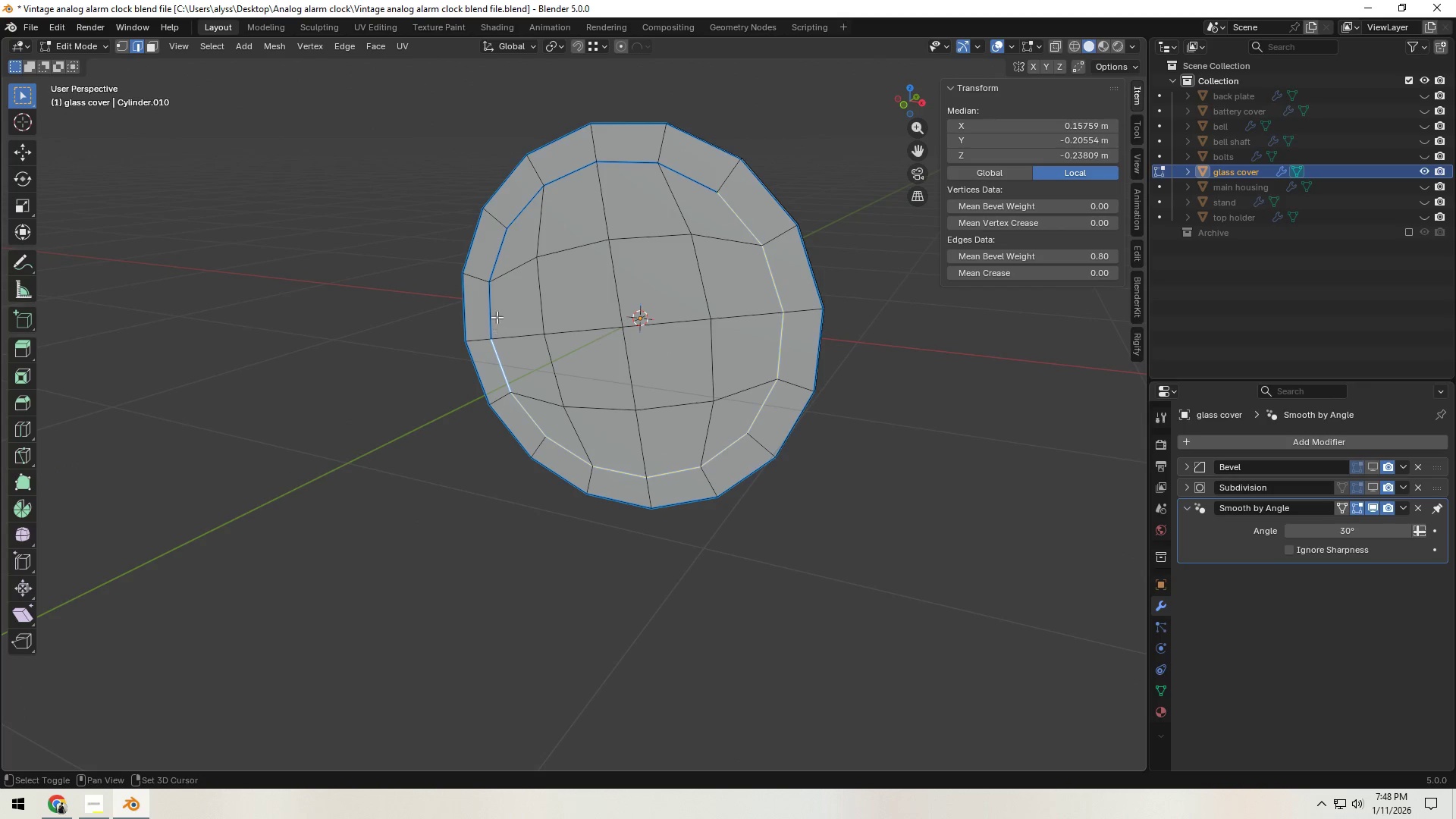 
triple_click([496, 311])
 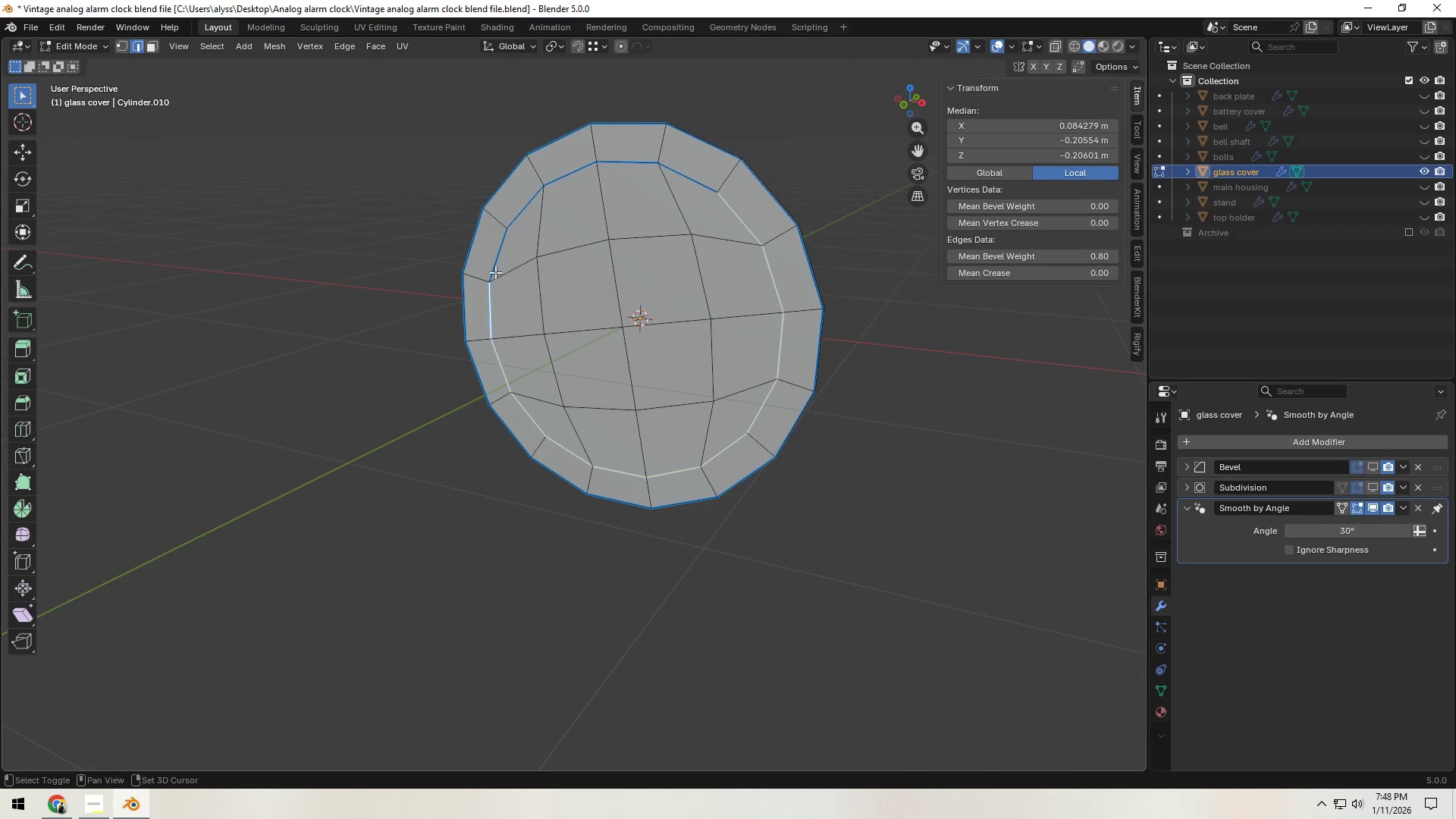 
triple_click([495, 272])
 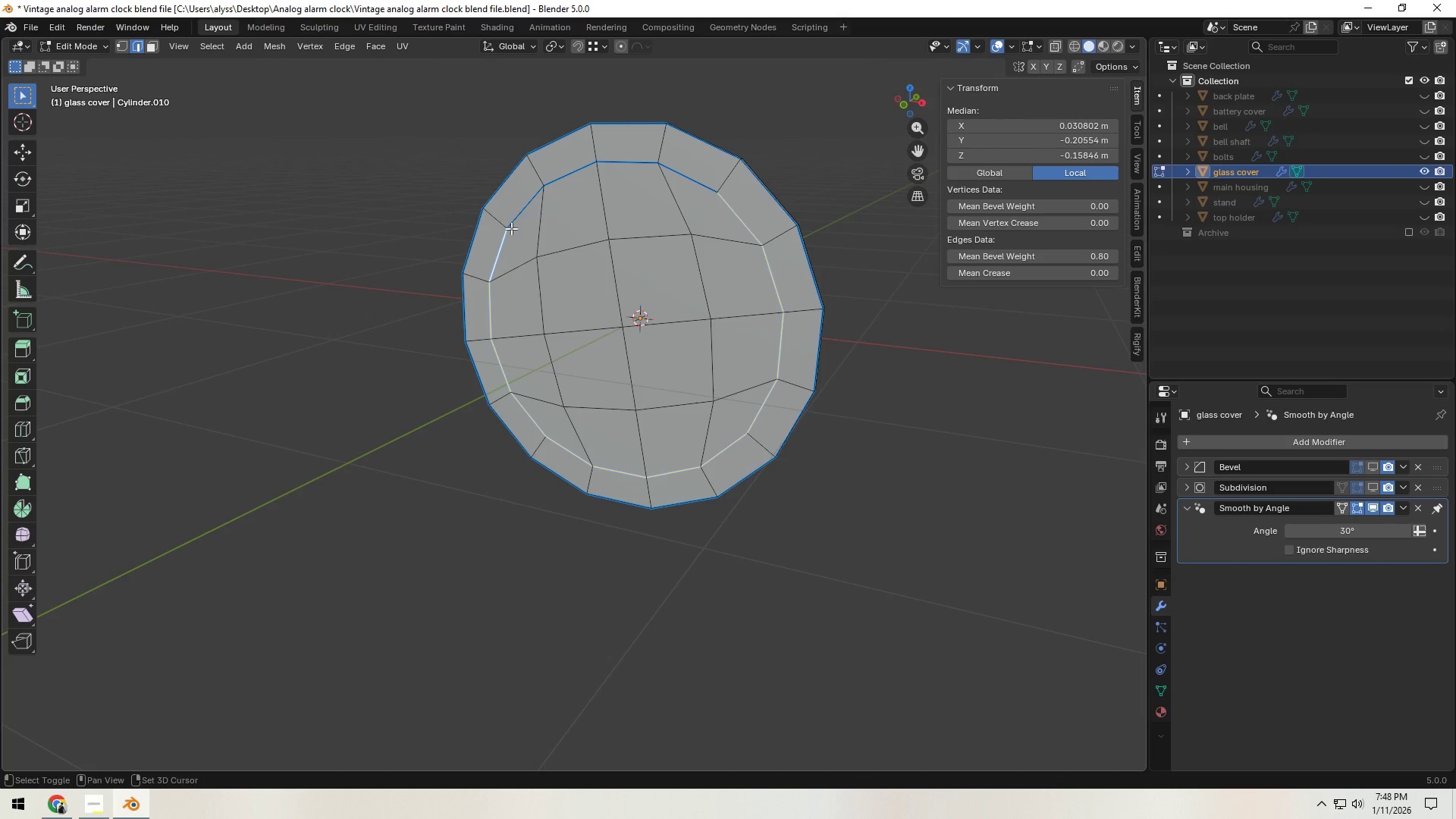 
hold_key(key=ShiftLeft, duration=1.5)
triple_click([525, 209])
 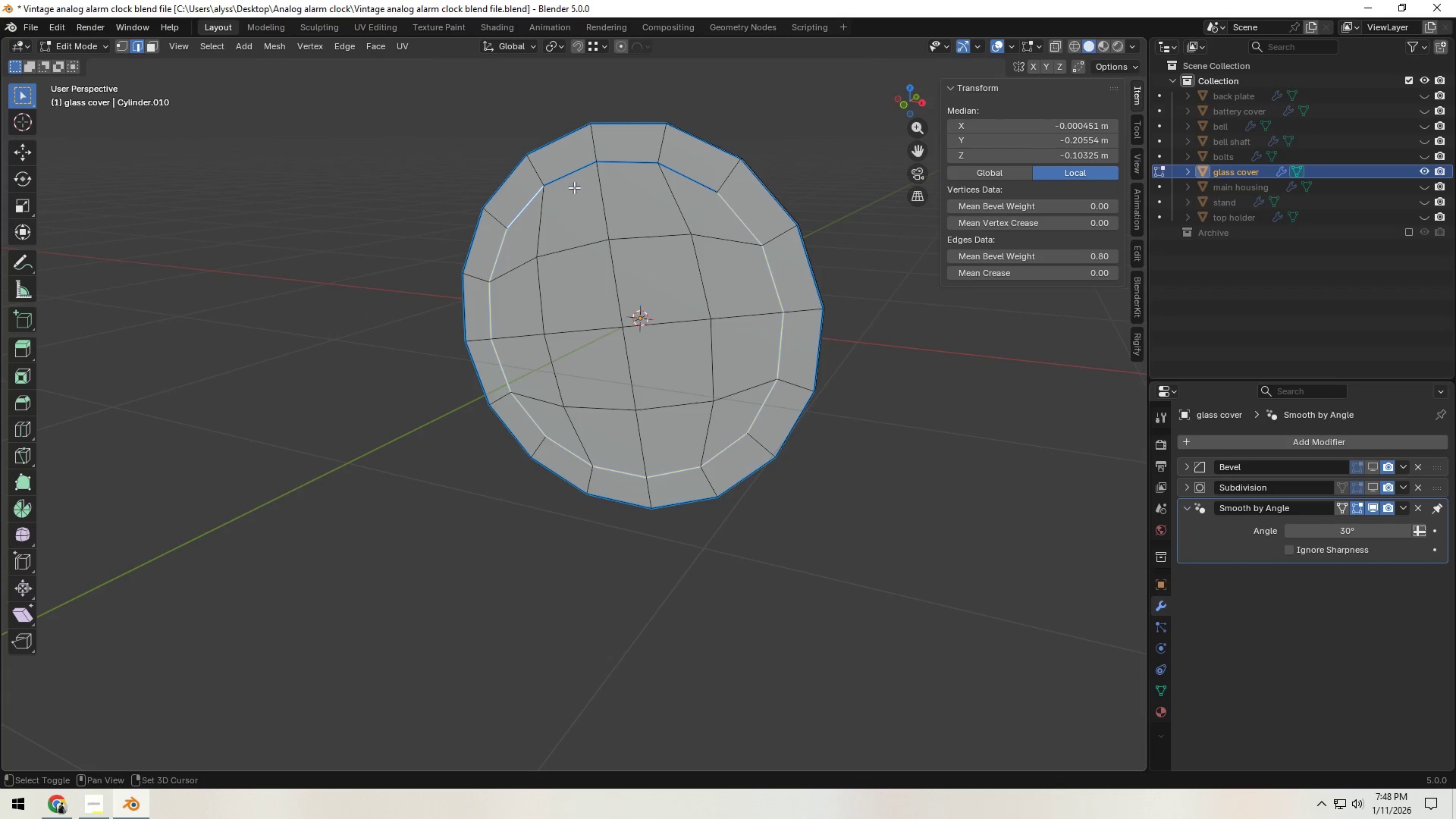 
triple_click([574, 187])
 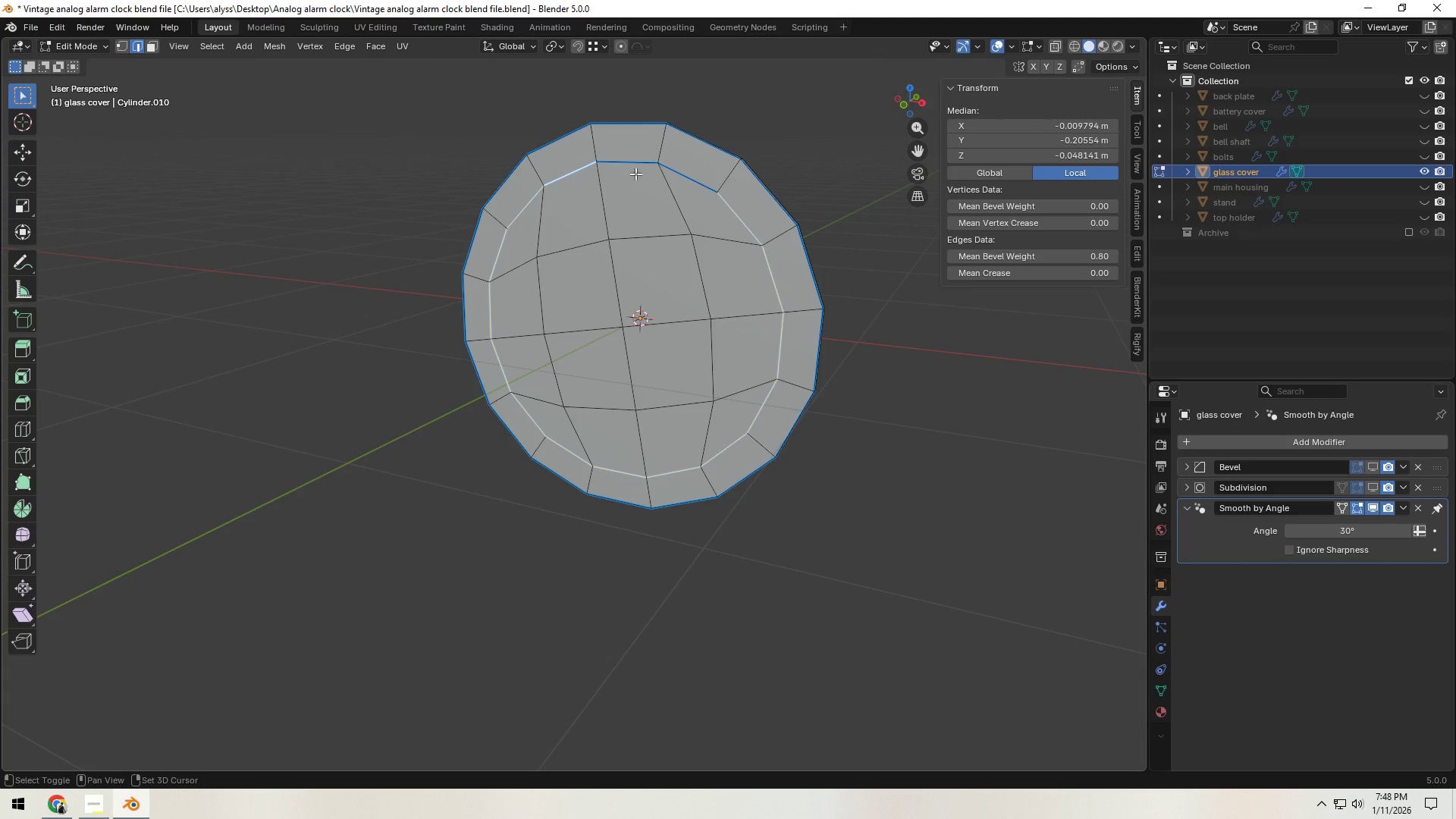 
triple_click([635, 174])
 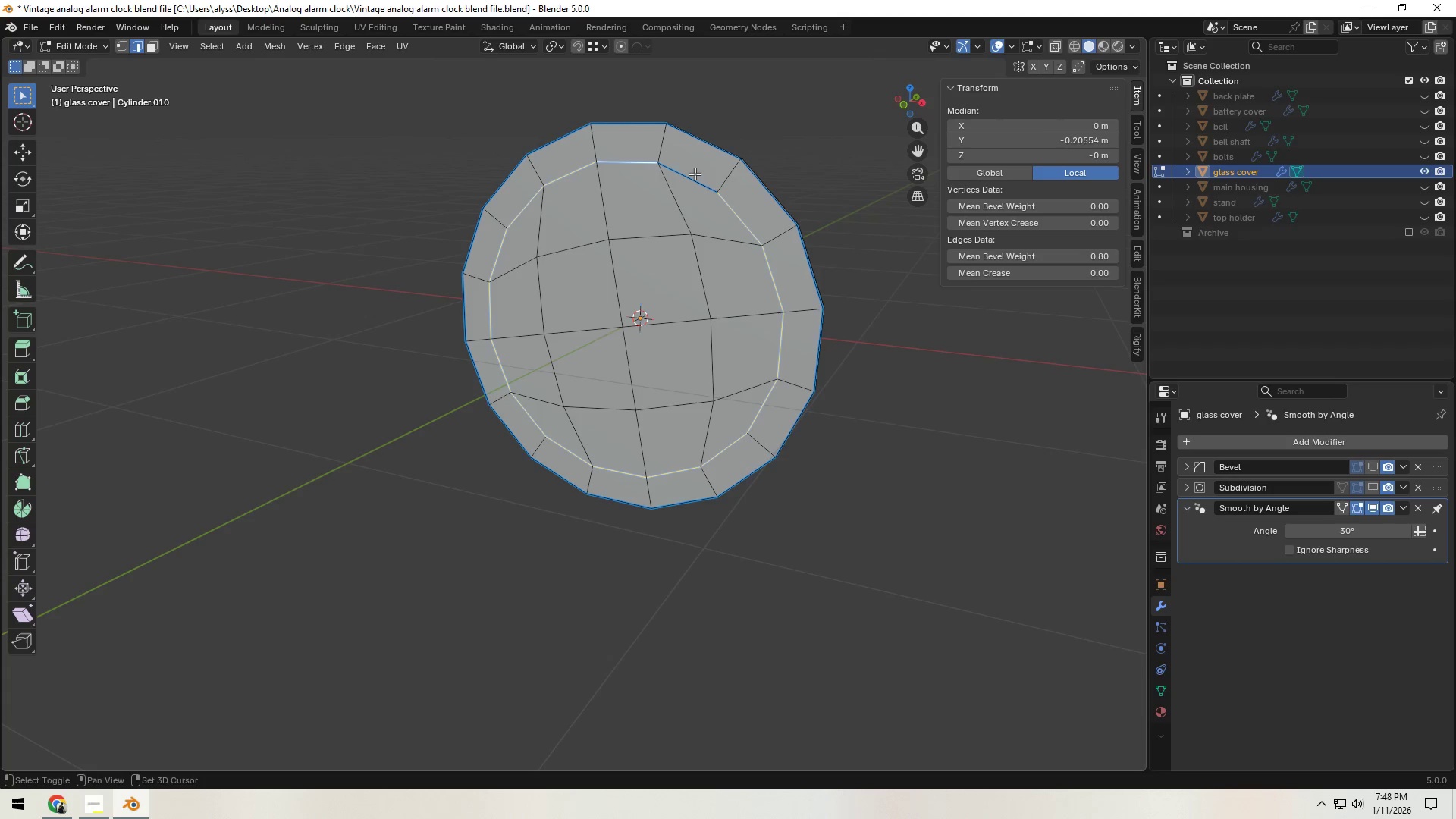 
triple_click([698, 174])
 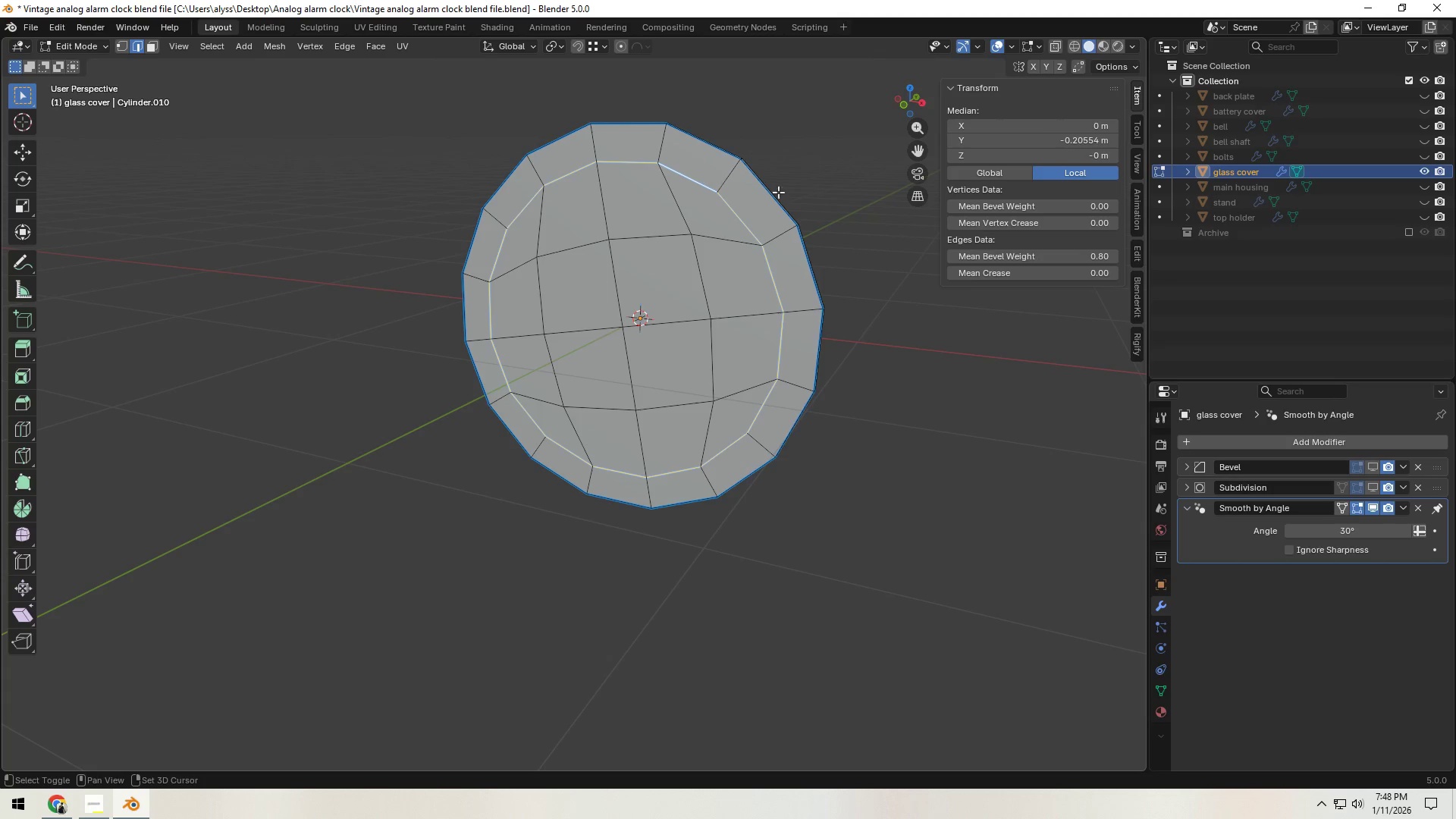 
key(Shift+ShiftLeft)
 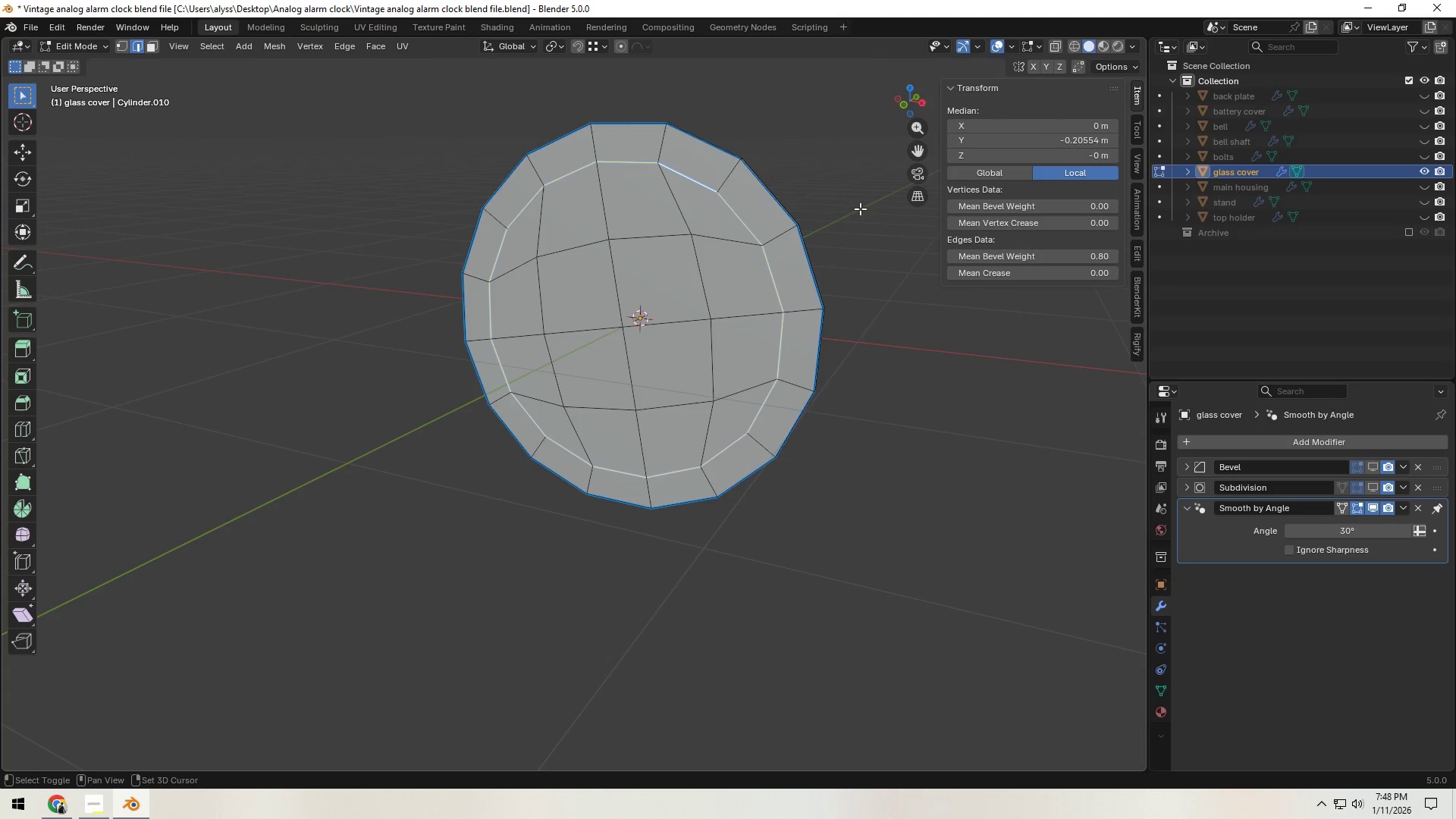 
key(Shift+ShiftLeft)
 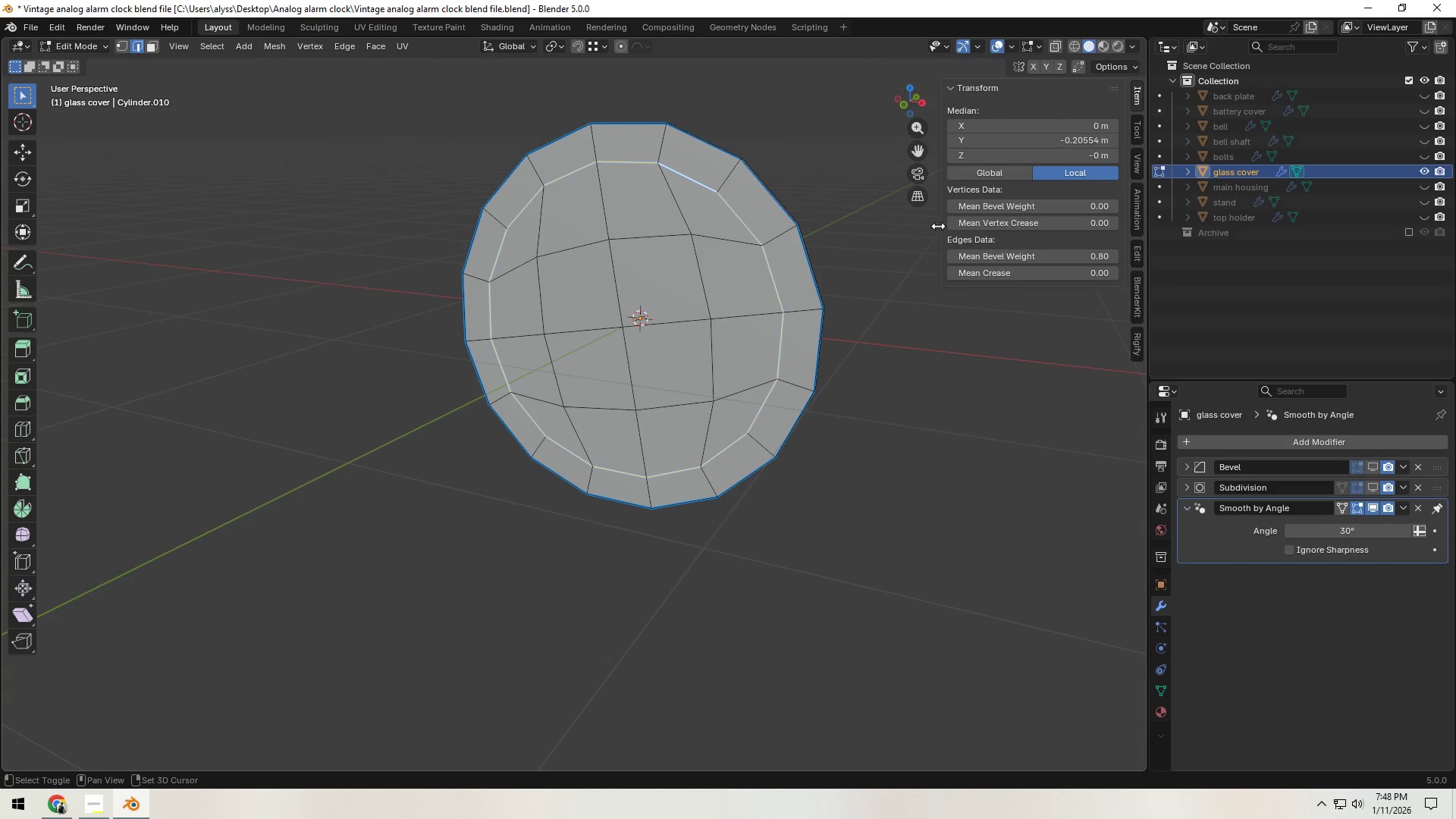 
key(Shift+ShiftLeft)
 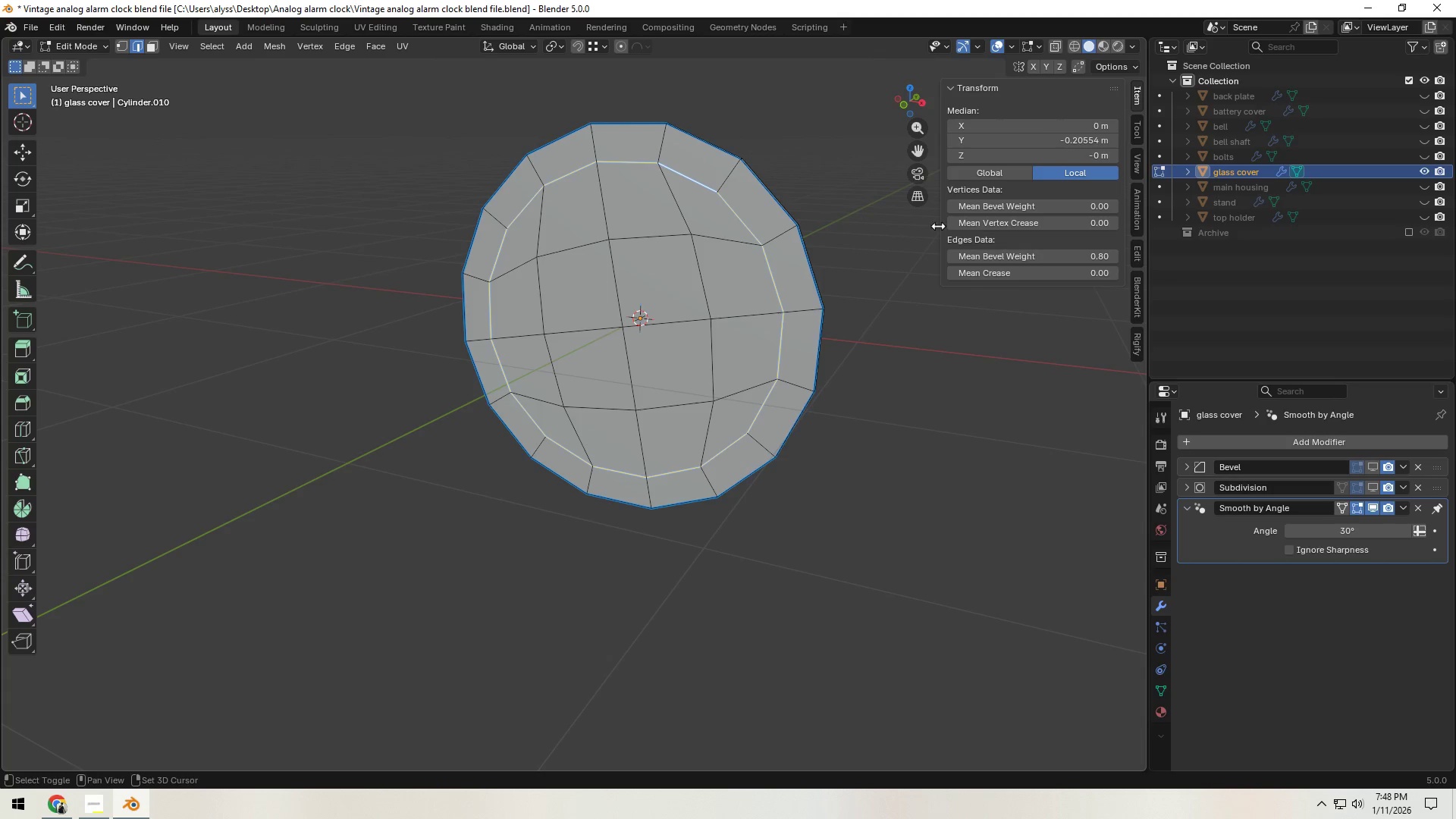 
key(Shift+ShiftLeft)
 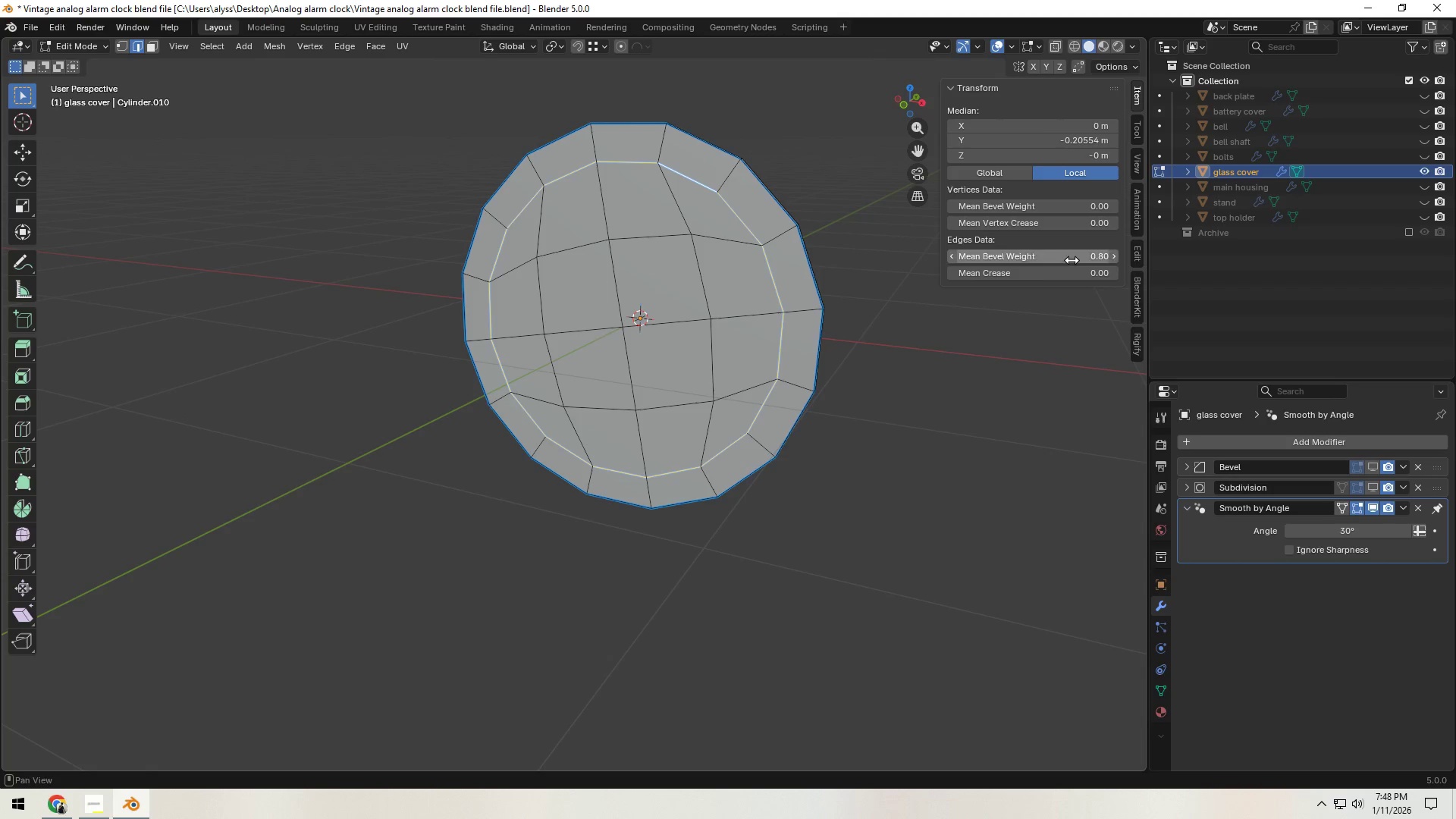 
left_click_drag(start_coordinate=[1072, 260], to_coordinate=[771, 324])
 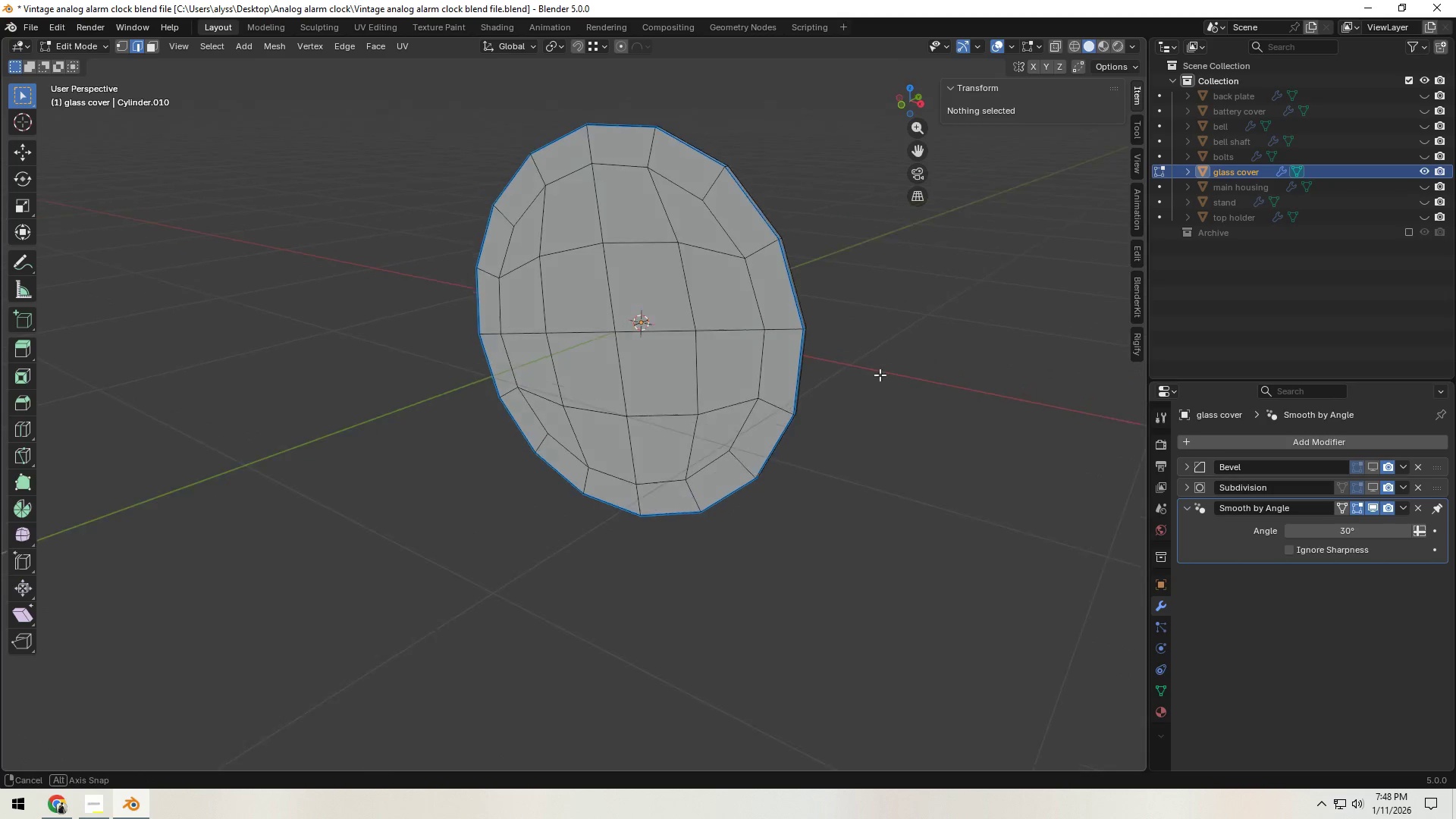 
hold_key(key=ShiftLeft, duration=0.36)
 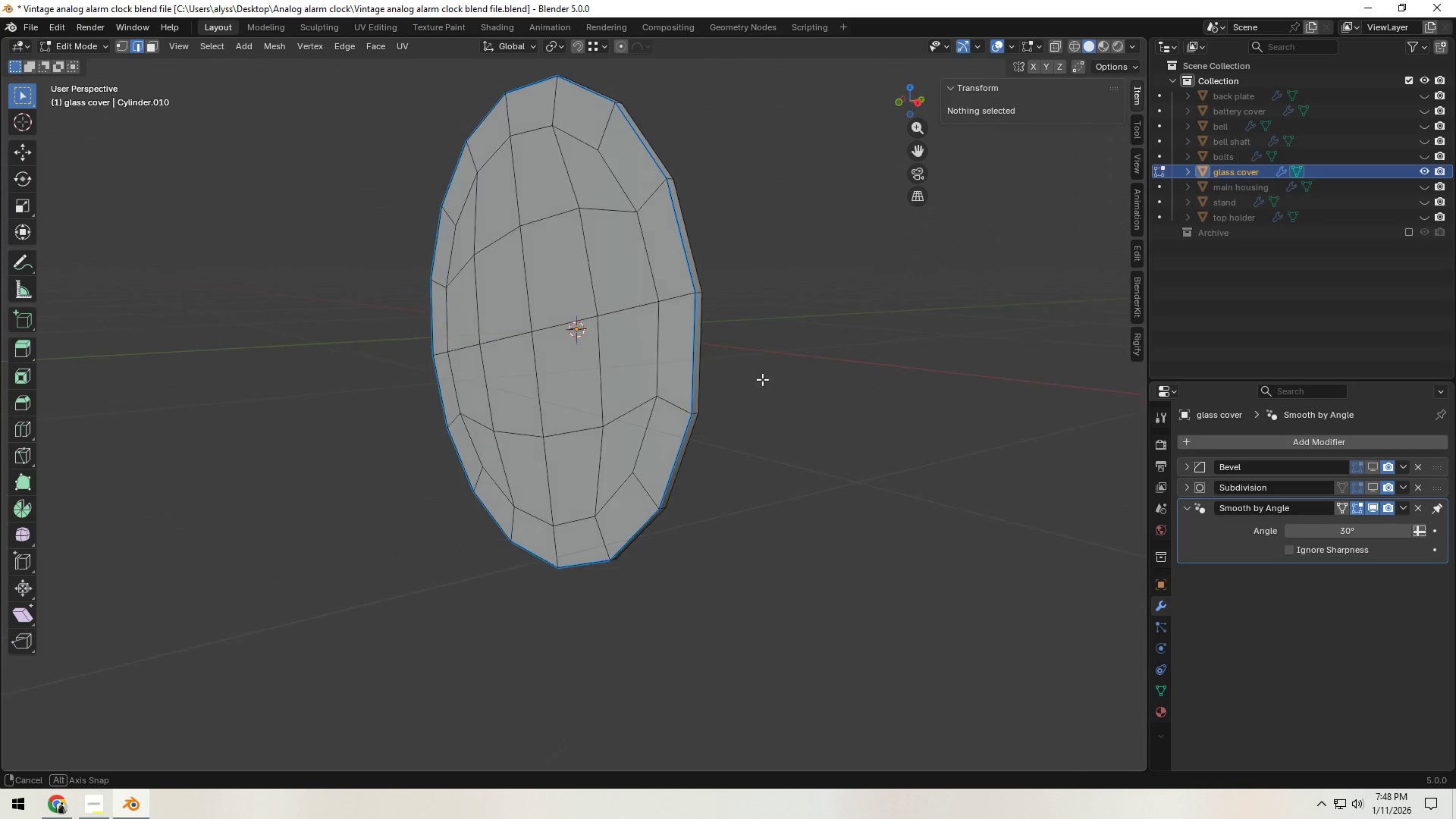 
scroll: coordinate [839, 378], scroll_direction: up, amount: 1.0
 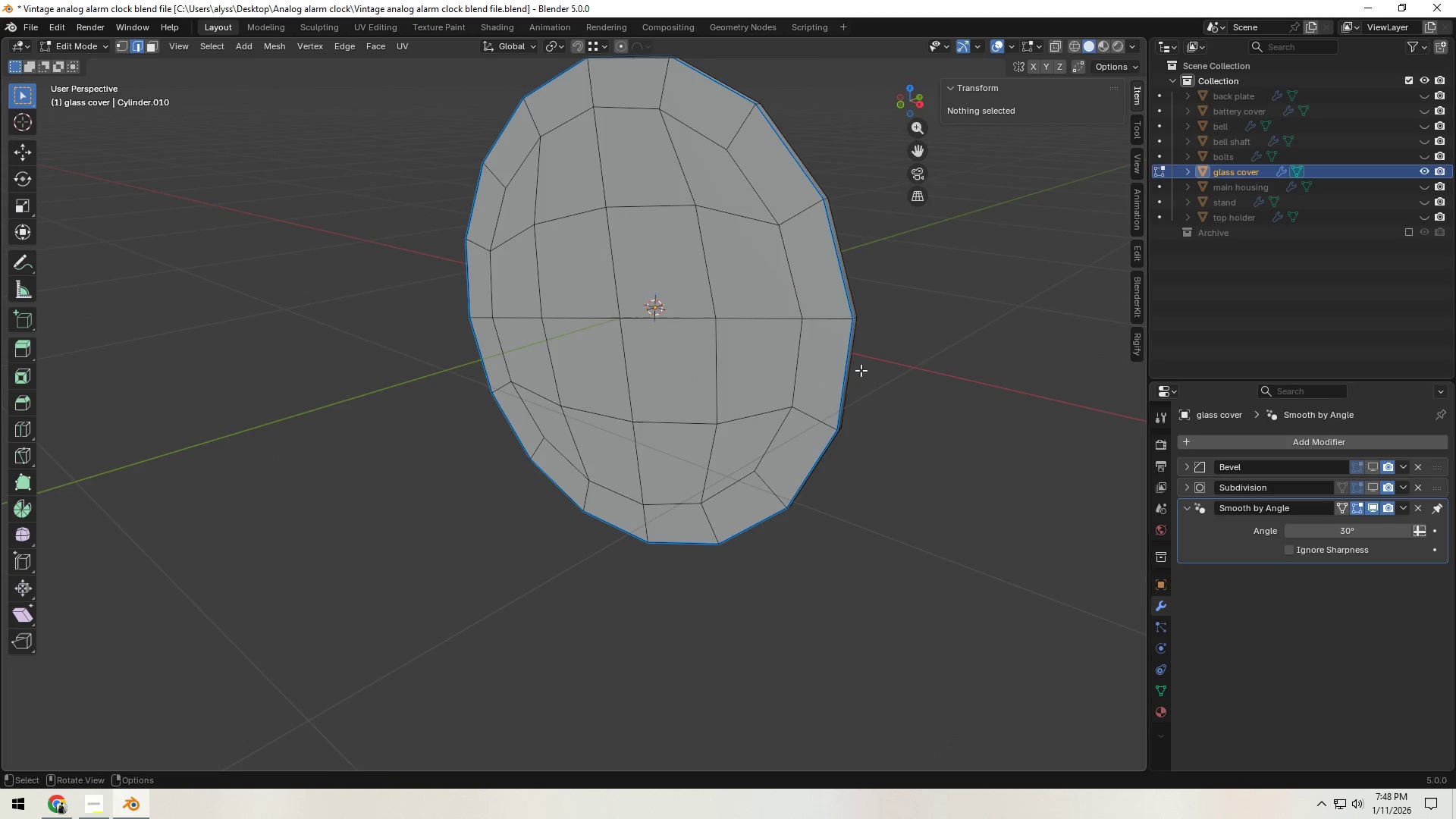 
key(Shift+ShiftLeft)
 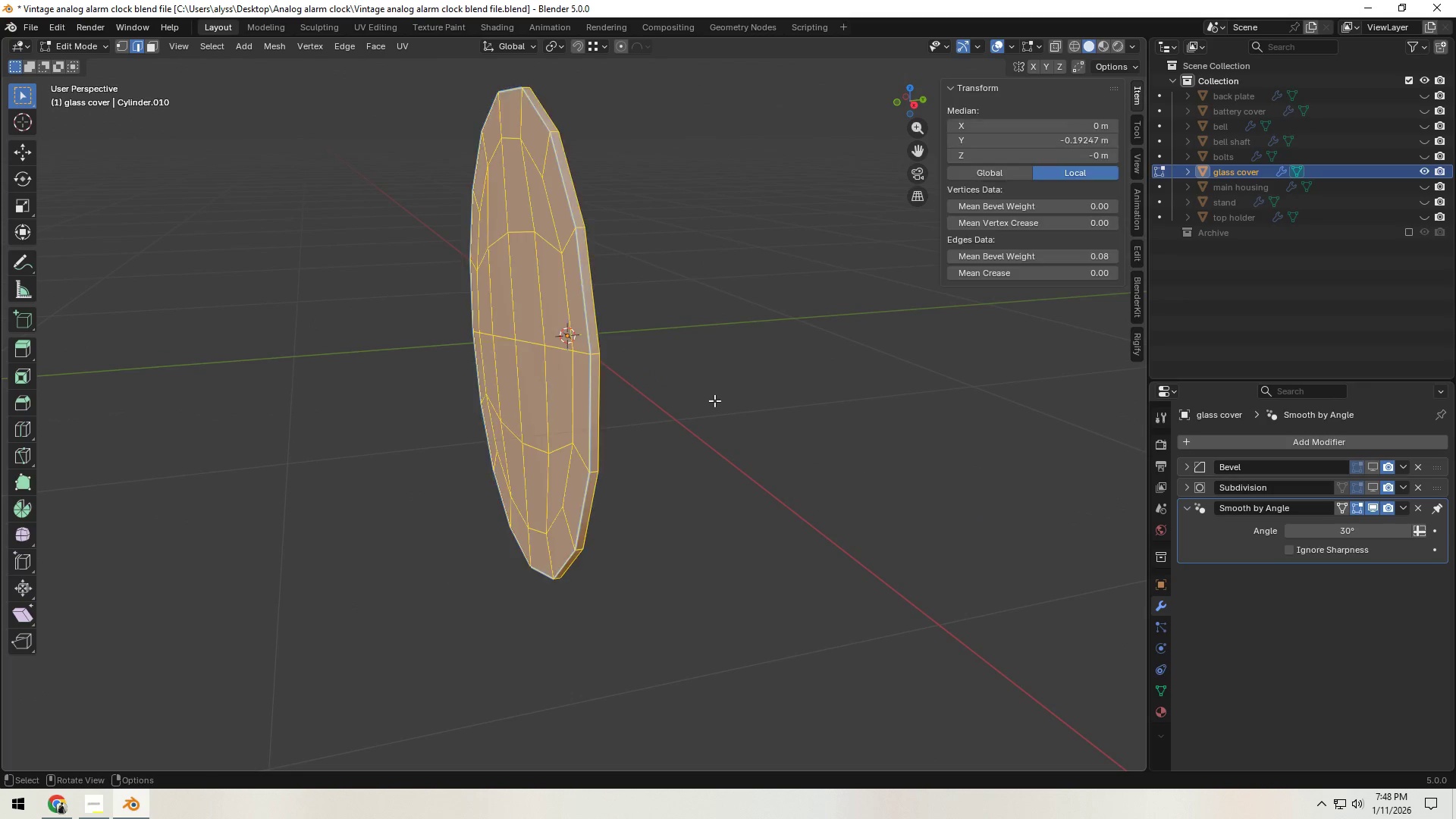 
key(A)
 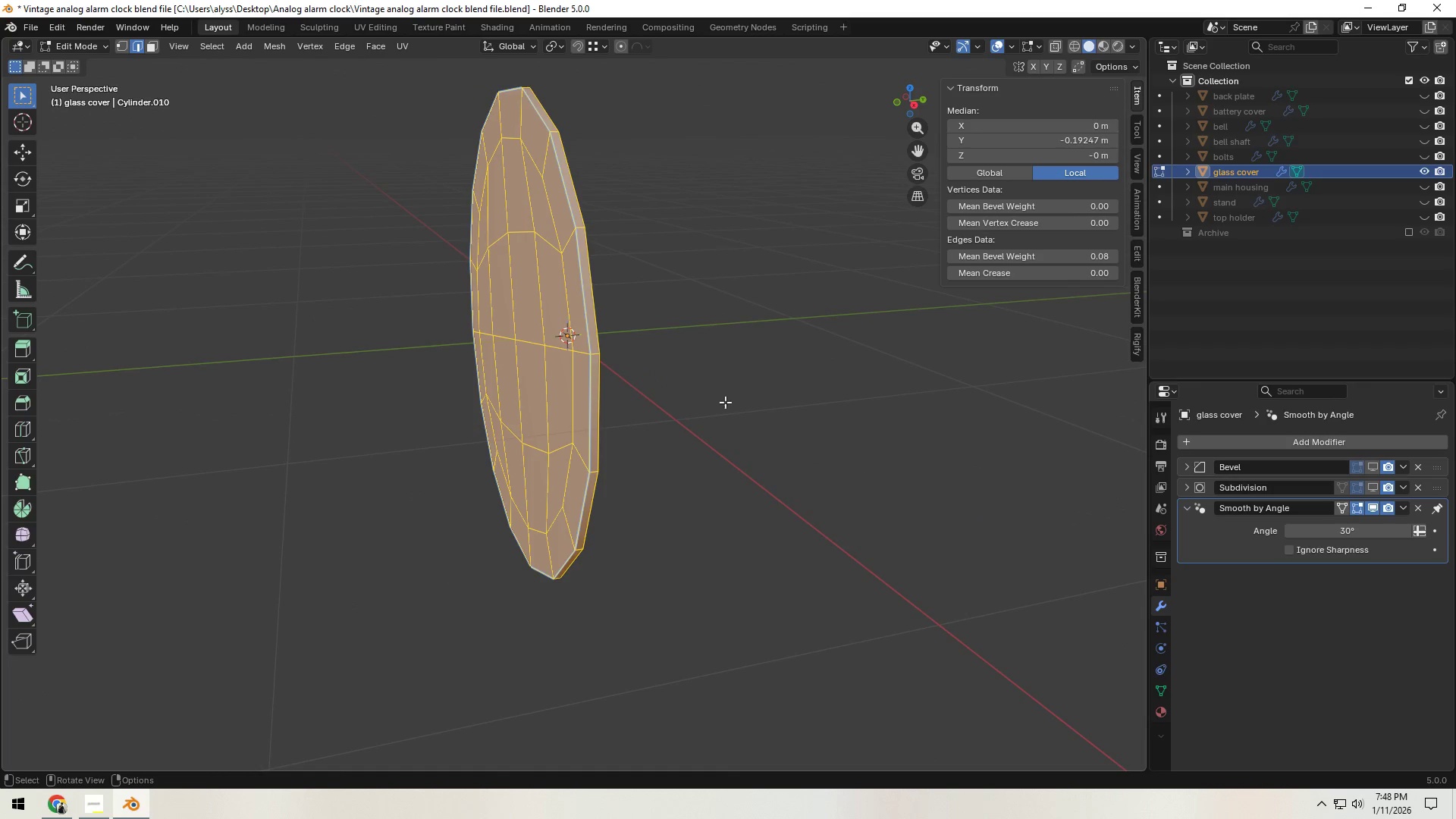 
key(Shift+N)
 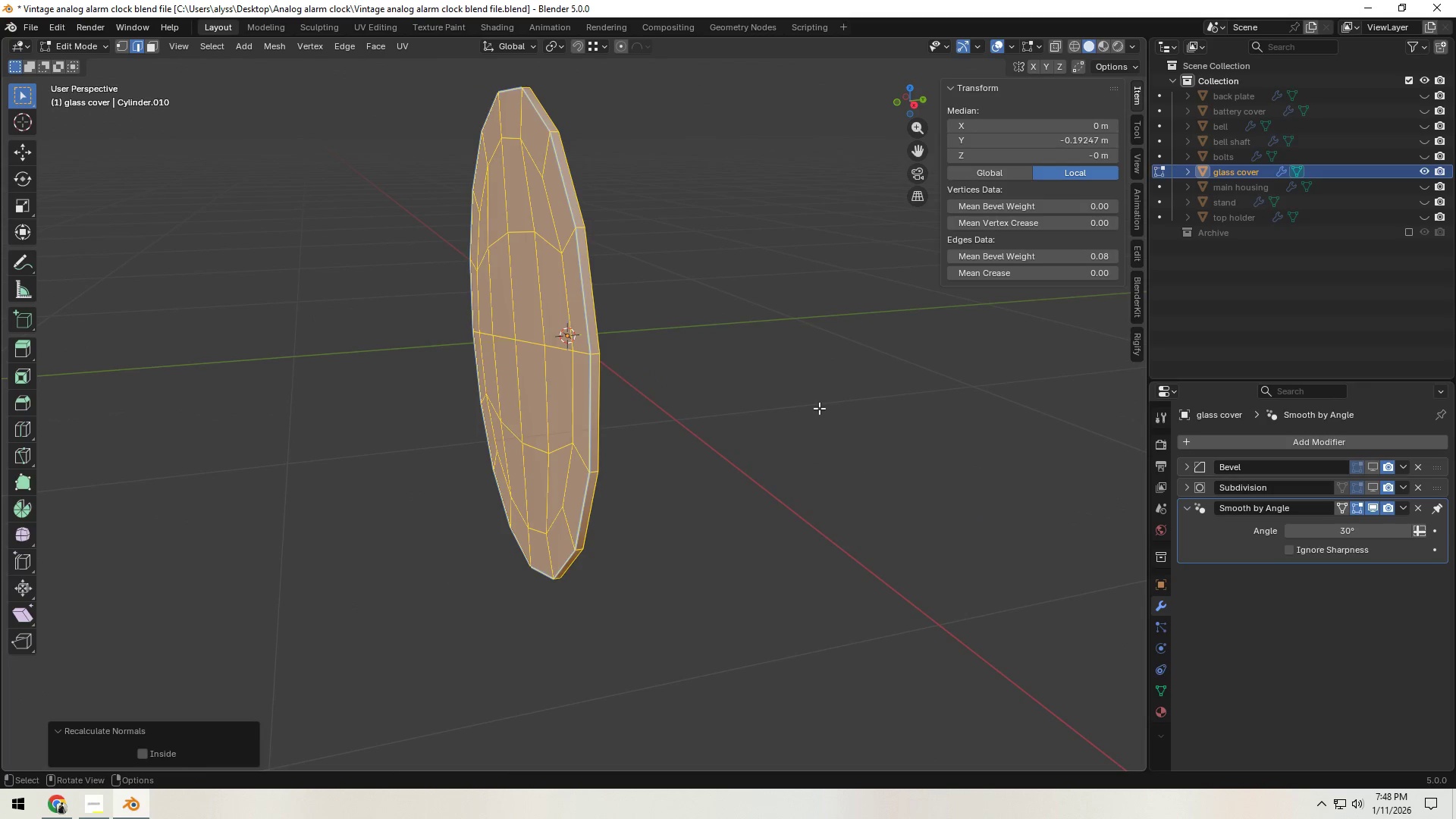 
left_click([819, 408])
 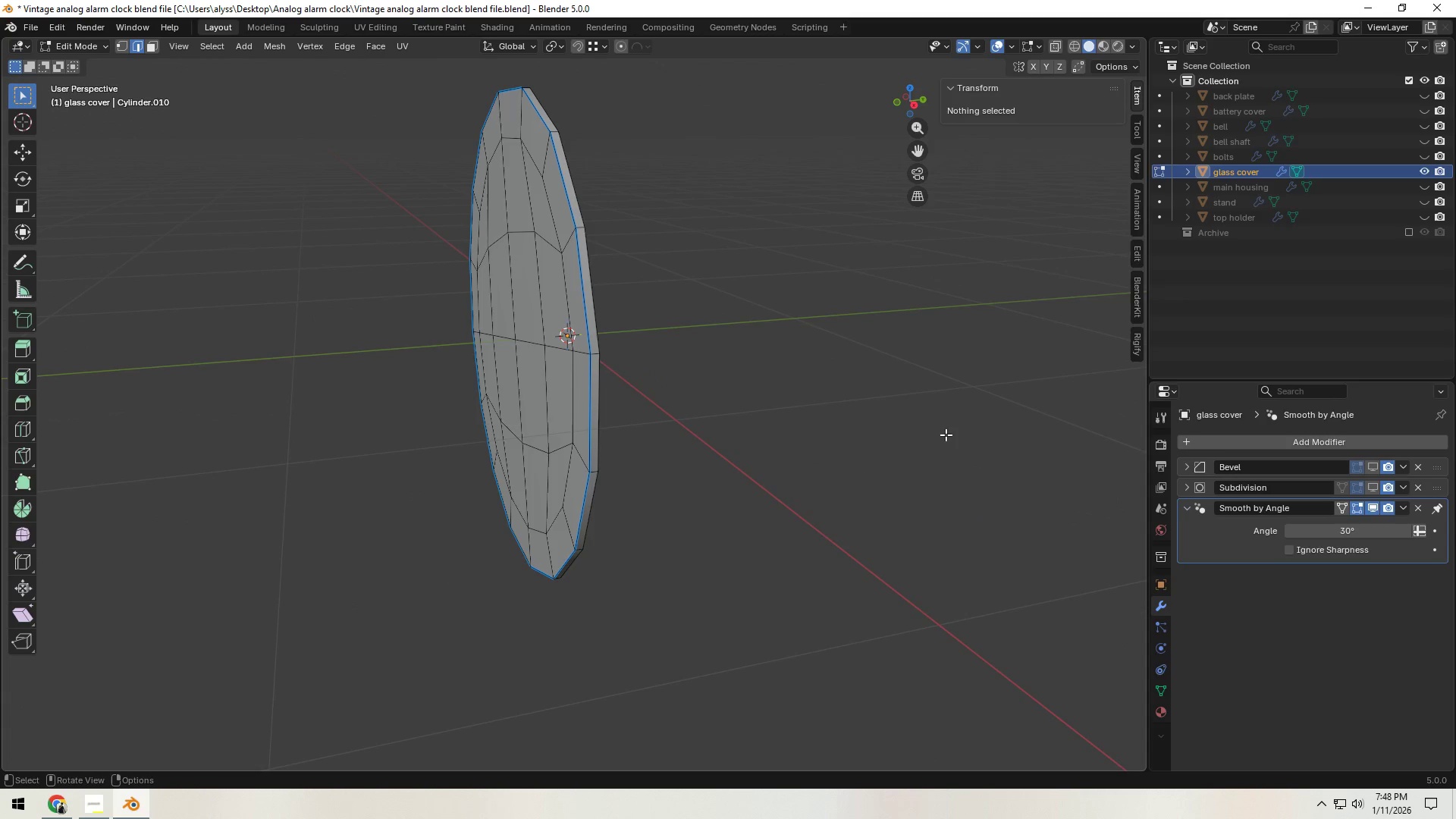 
key(Tab)
 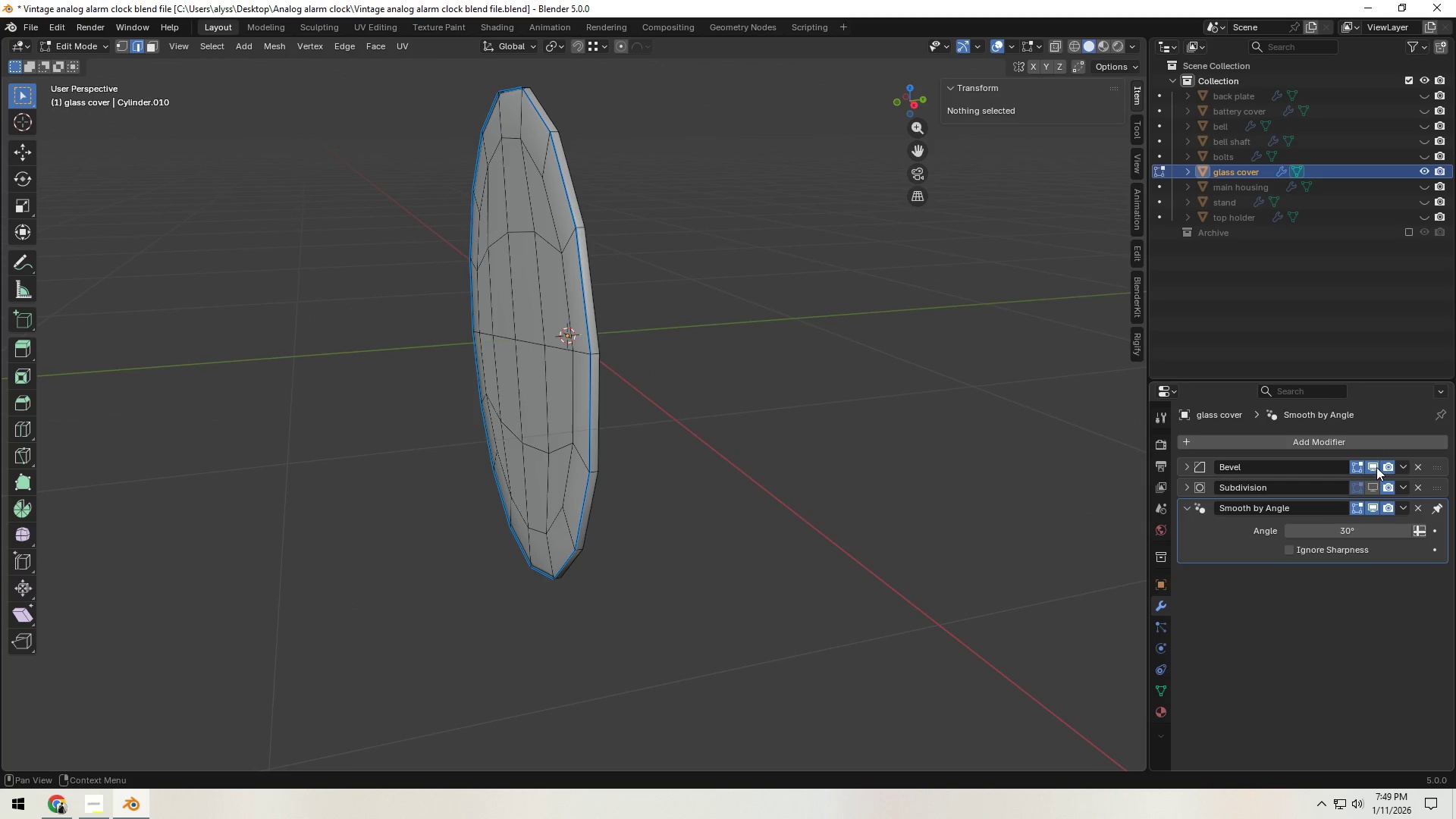 
double_click([1376, 483])
 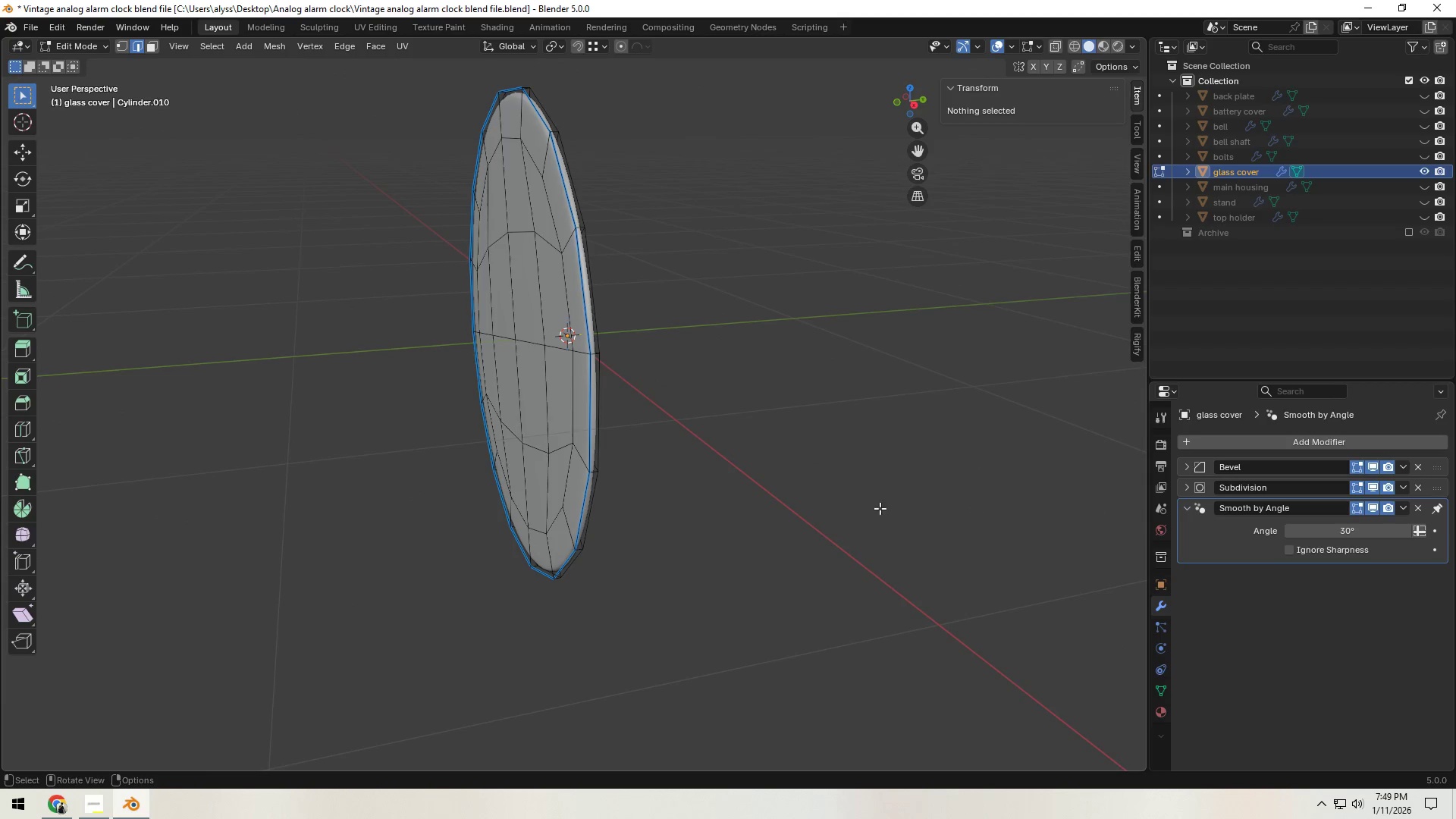 
key(Tab)
 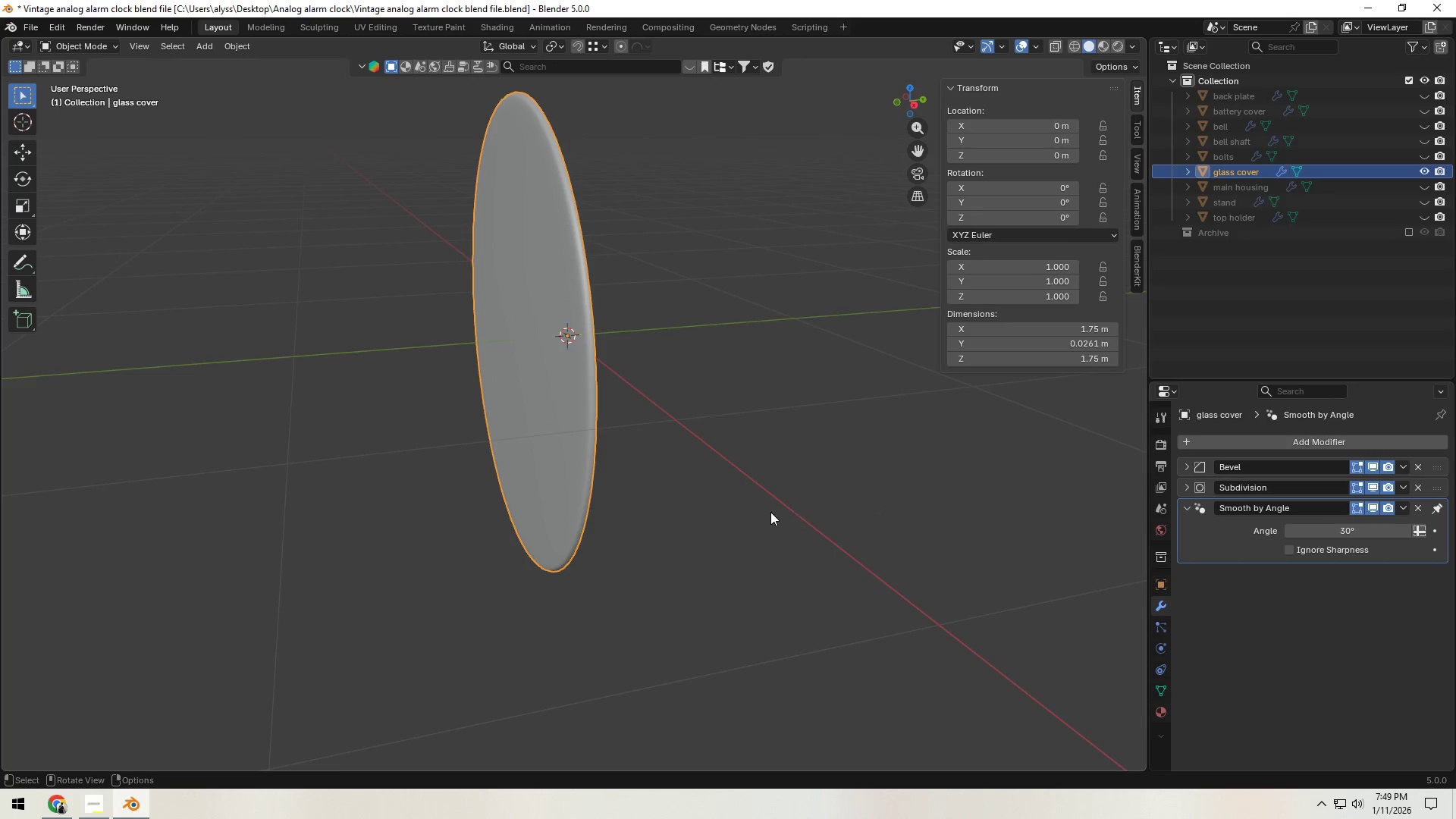 
left_click([770, 512])
 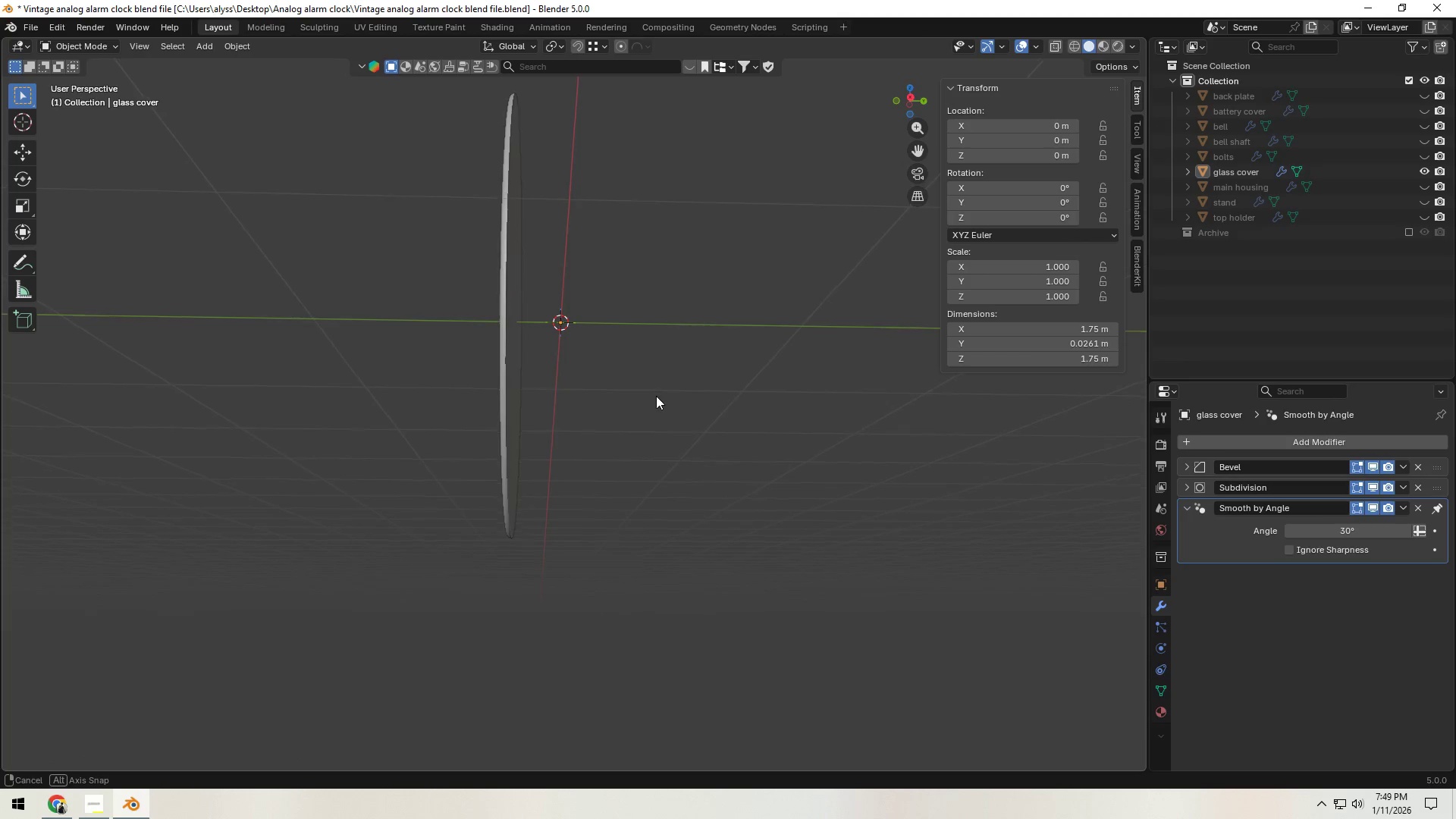 
key(Tab)
 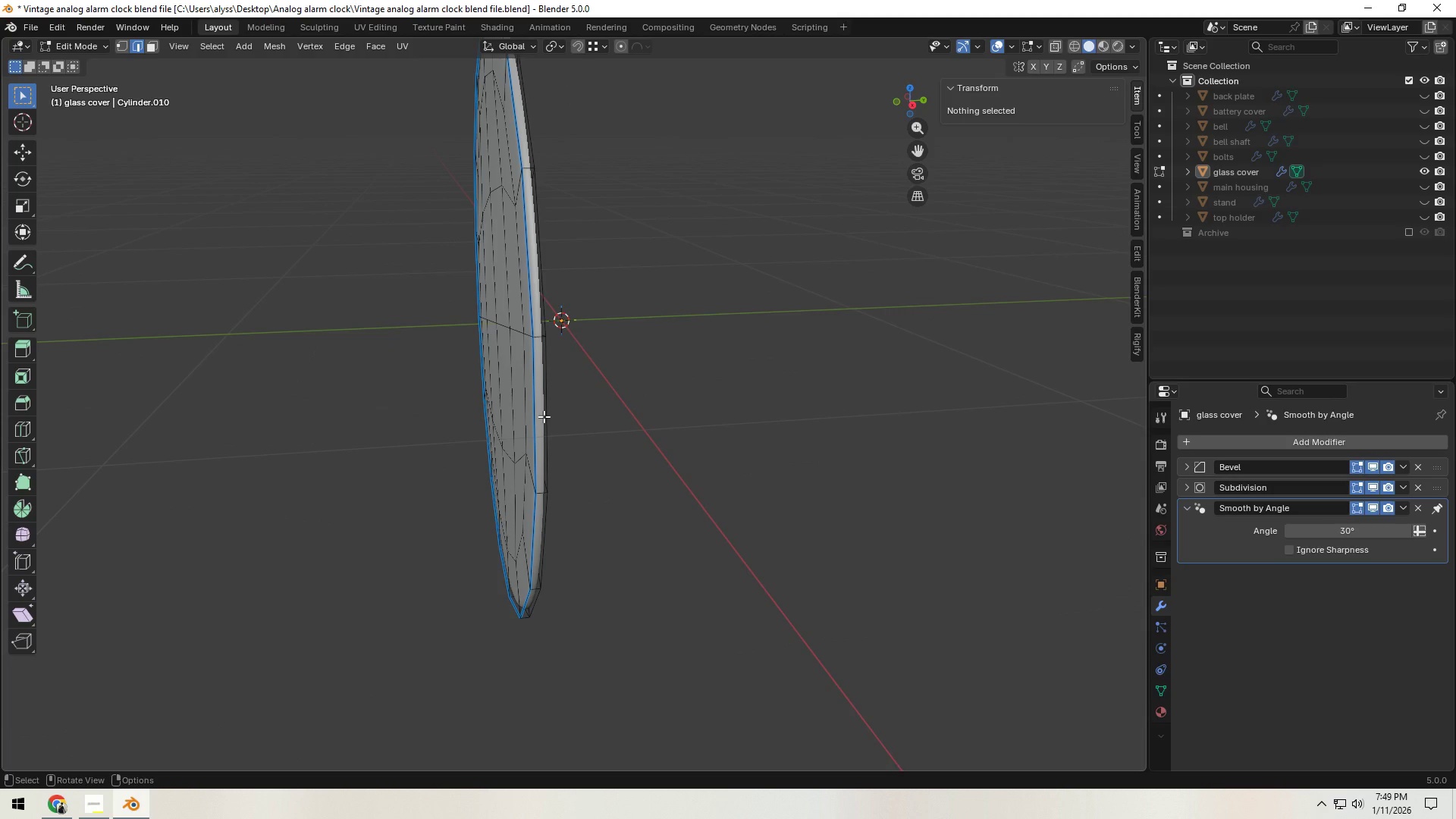 
scroll: coordinate [644, 449], scroll_direction: up, amount: 1.0
 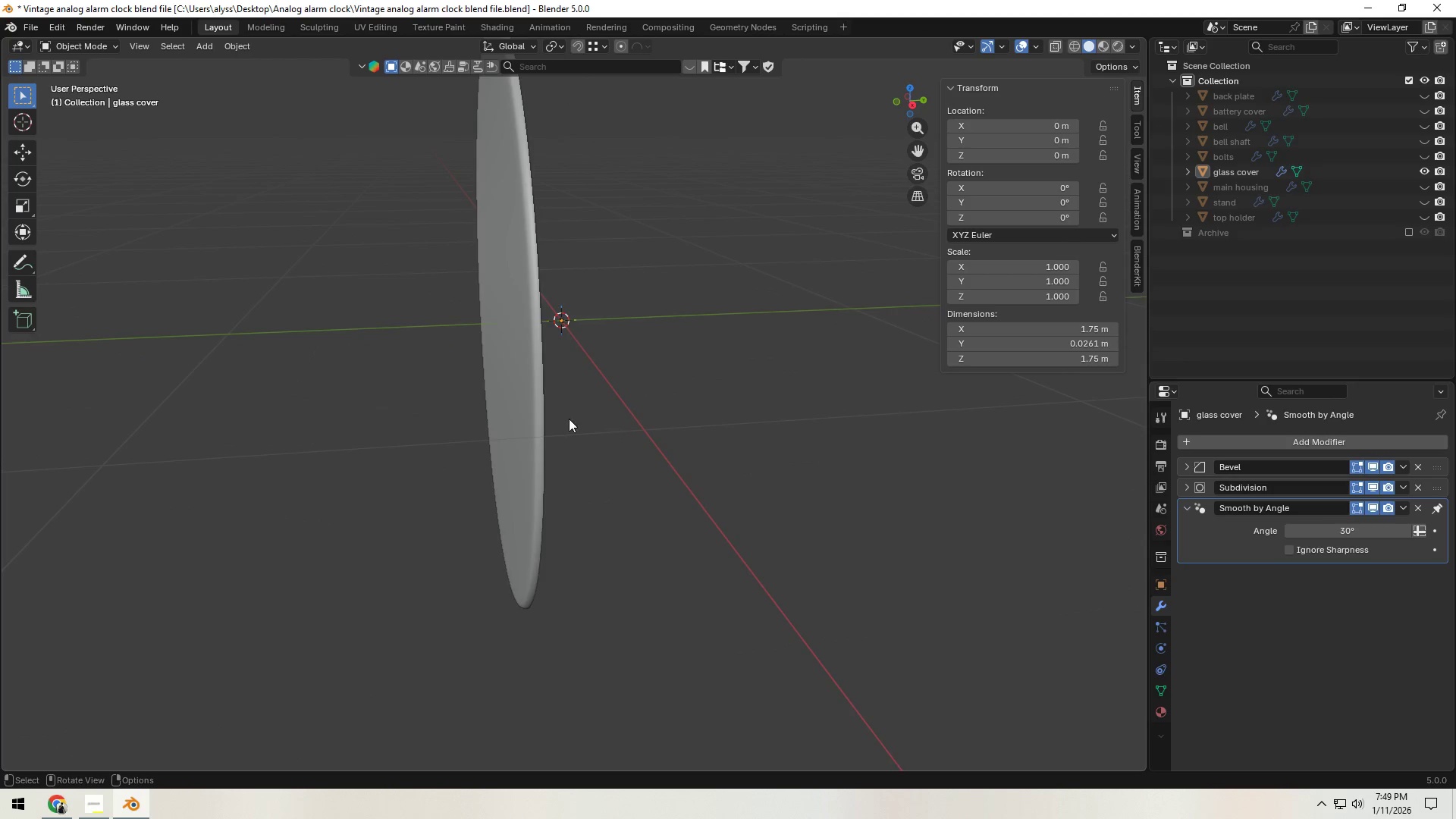 
hold_key(key=AltLeft, duration=0.55)
left_click([544, 416])
 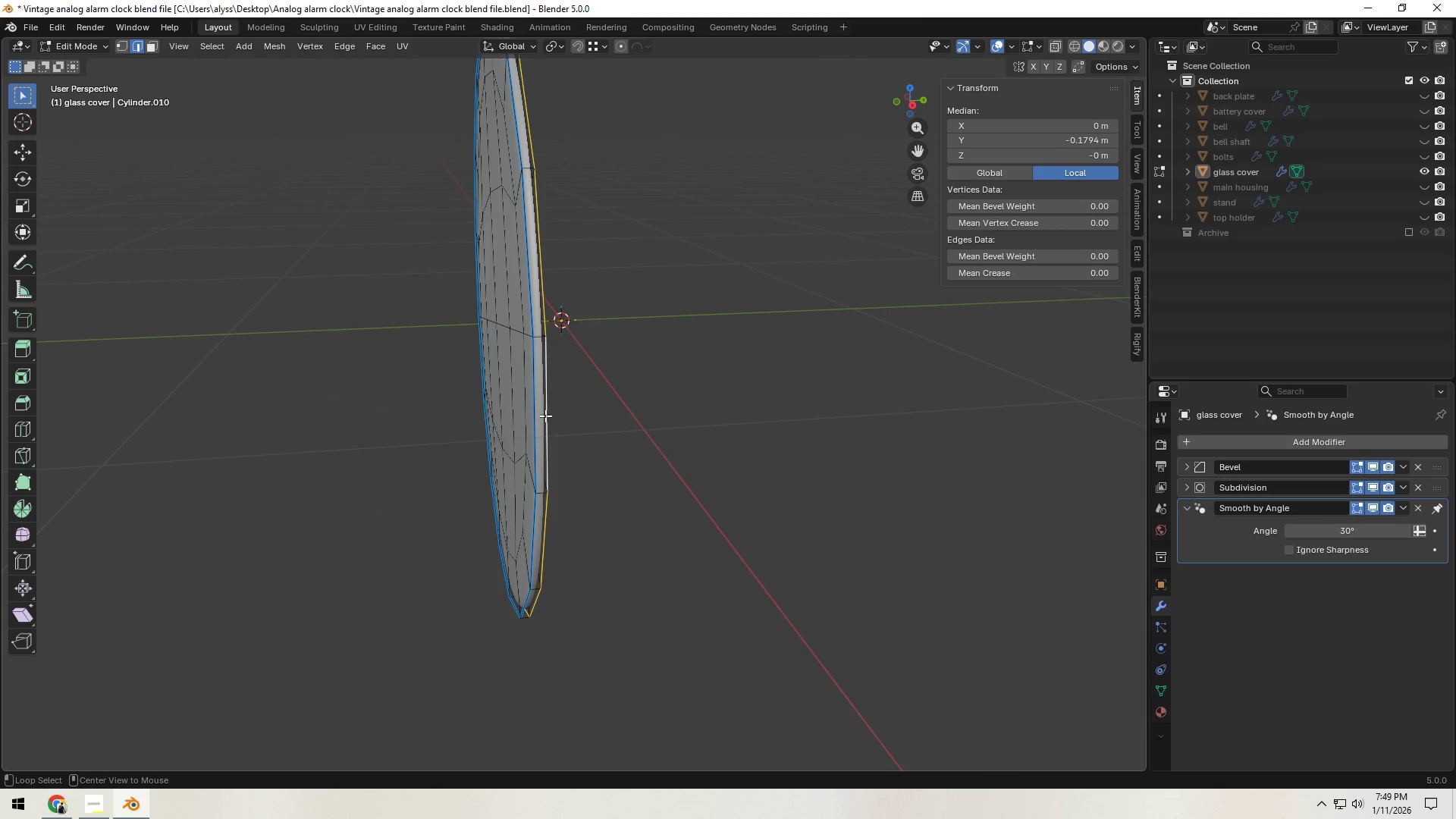 
hold_key(key=AltLeft, duration=6.14)
left_click([1079, 259])
 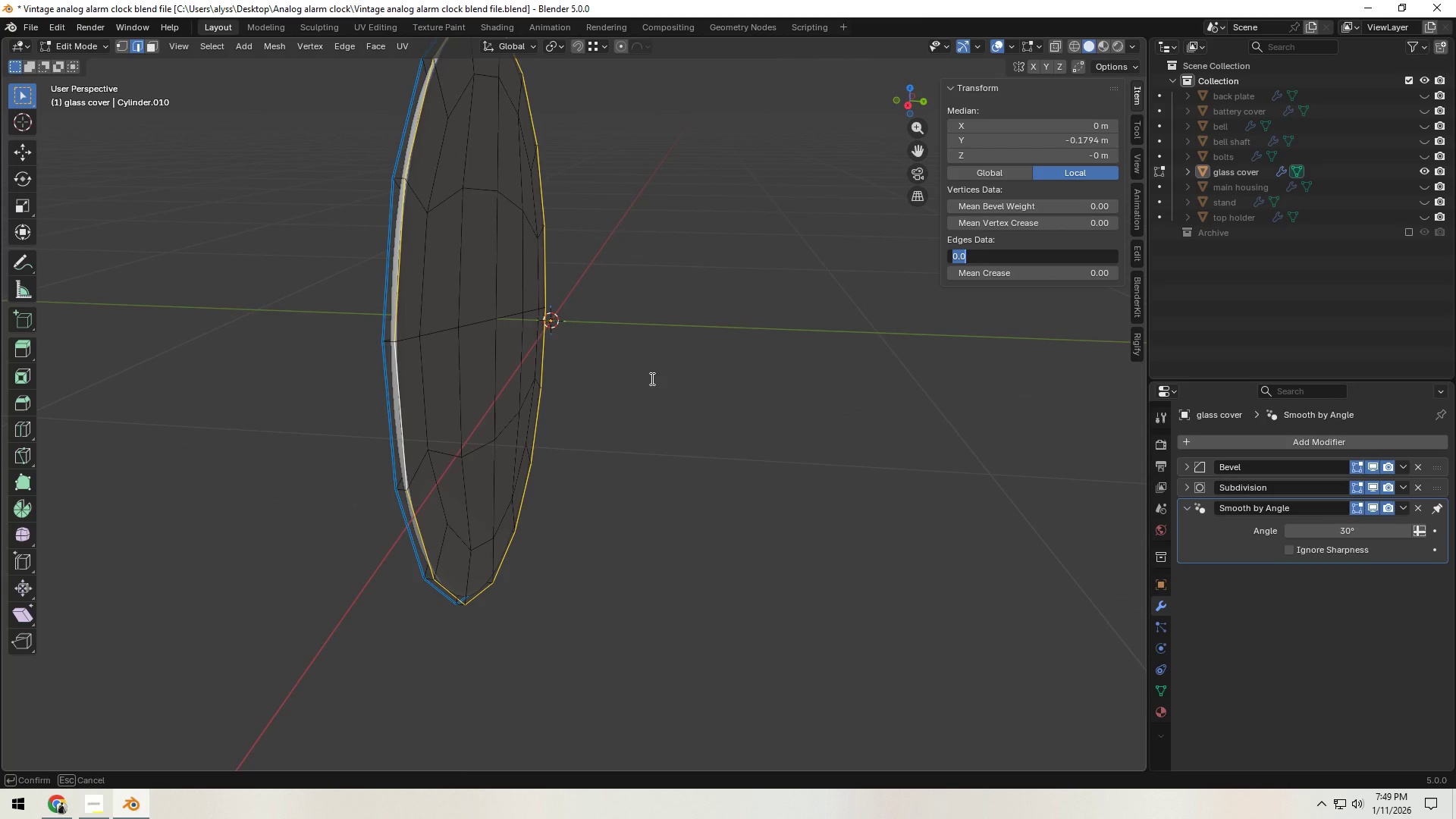 
key(NumpadDecimal)
 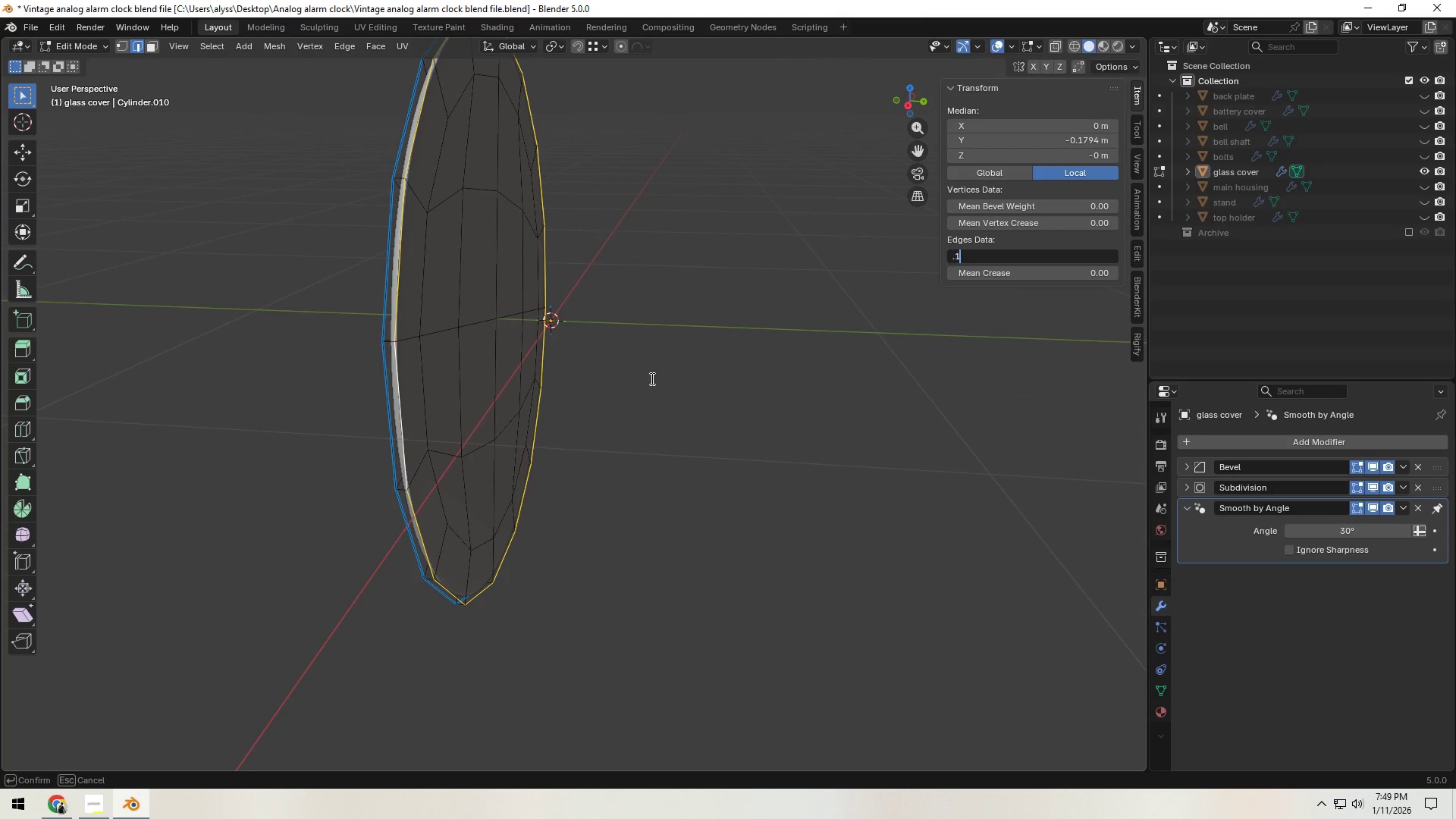 
key(Numpad1)
 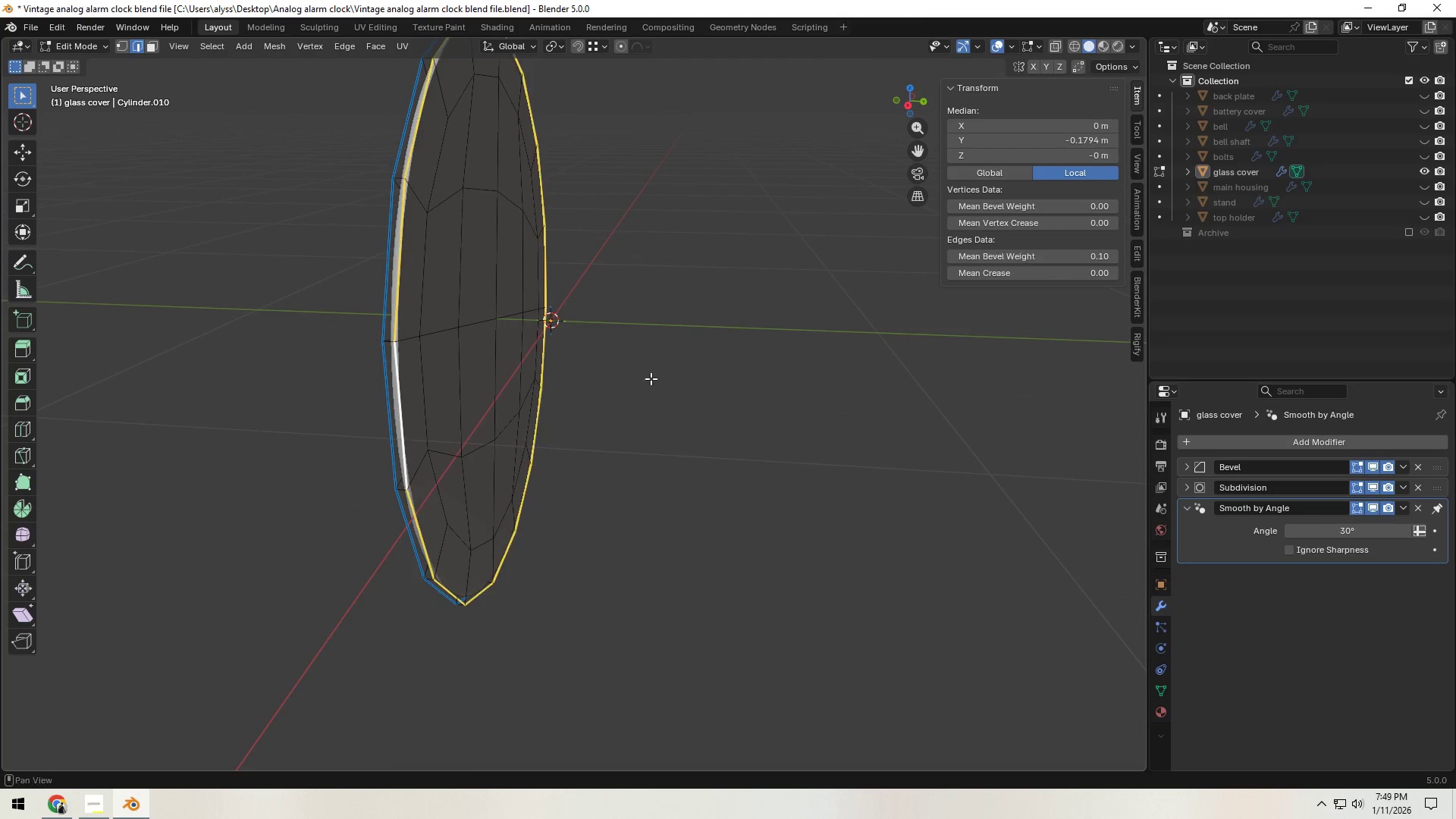 
key(NumpadEnter)
 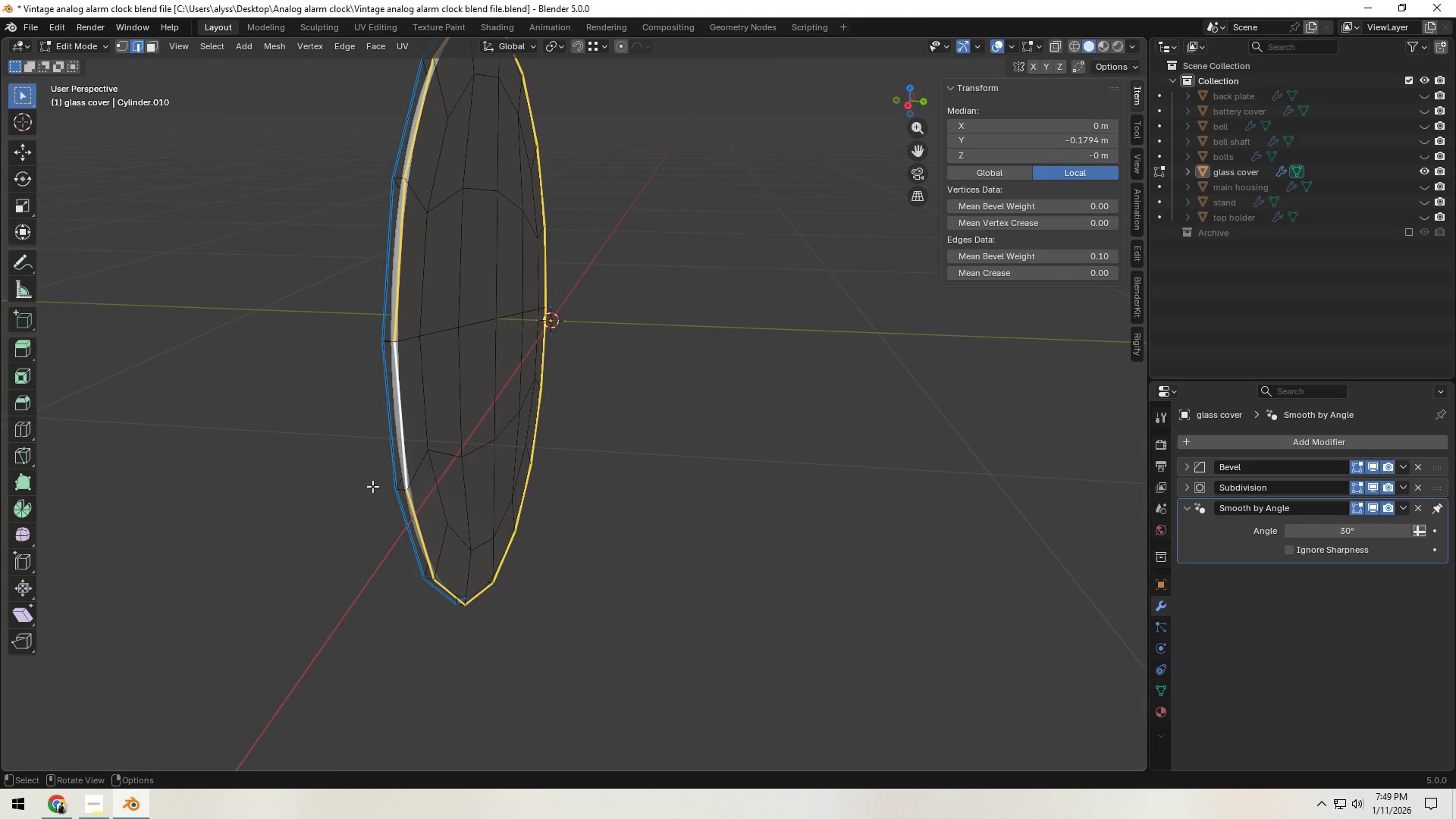 
left_click([722, 441])
 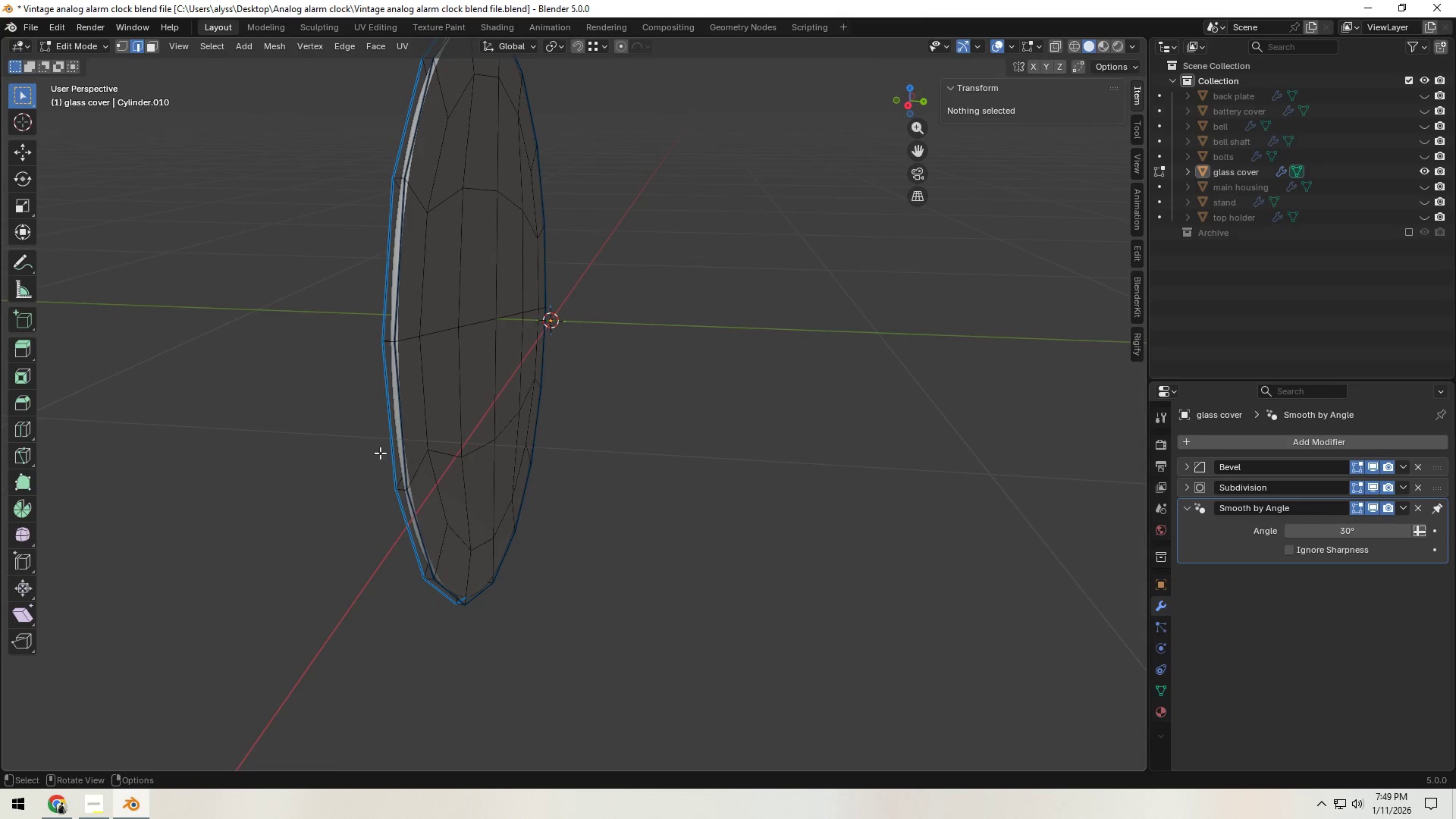 
hold_key(key=AltLeft, duration=0.48)
left_click([389, 447])
 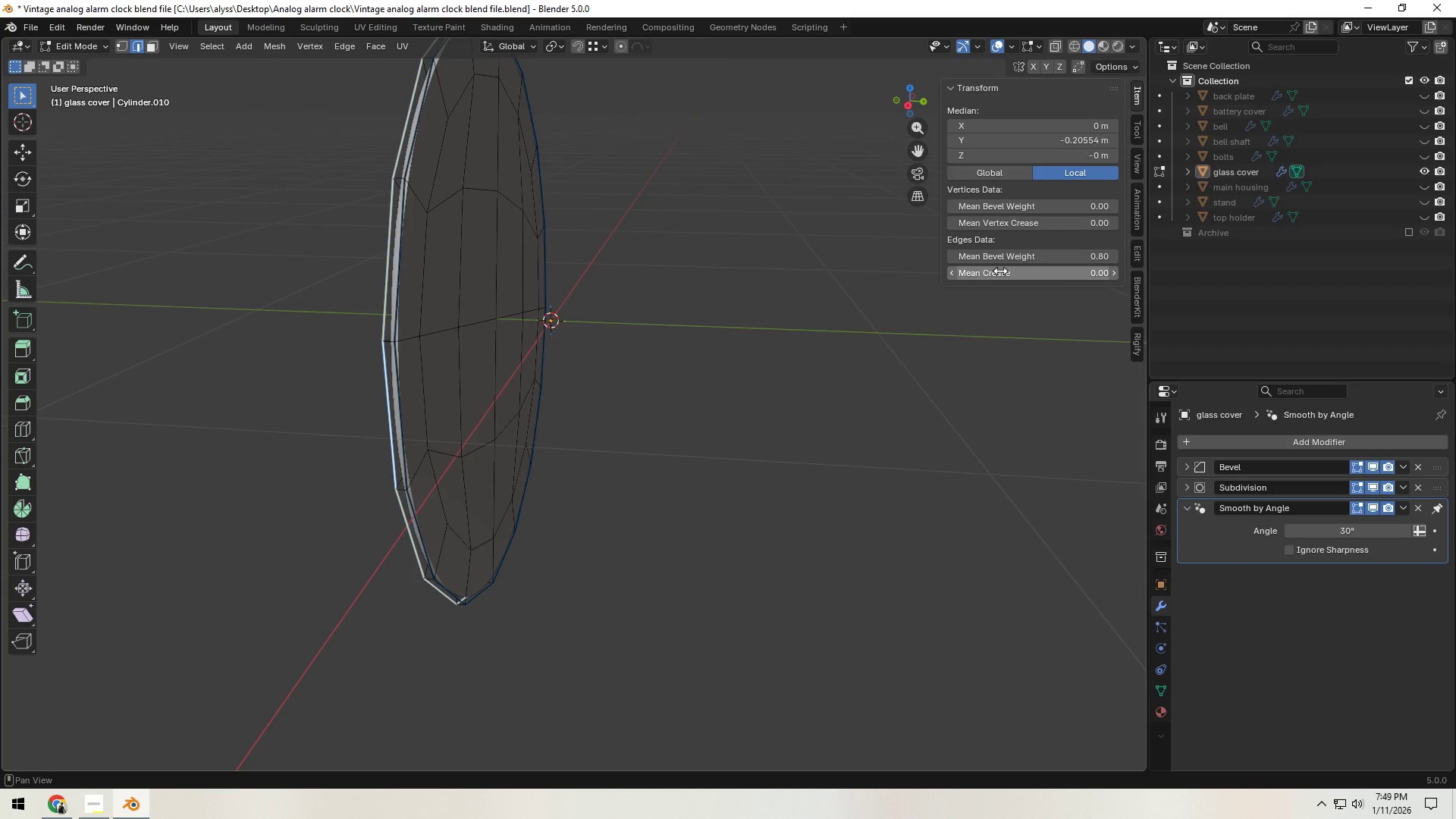 
left_click([1039, 259])
 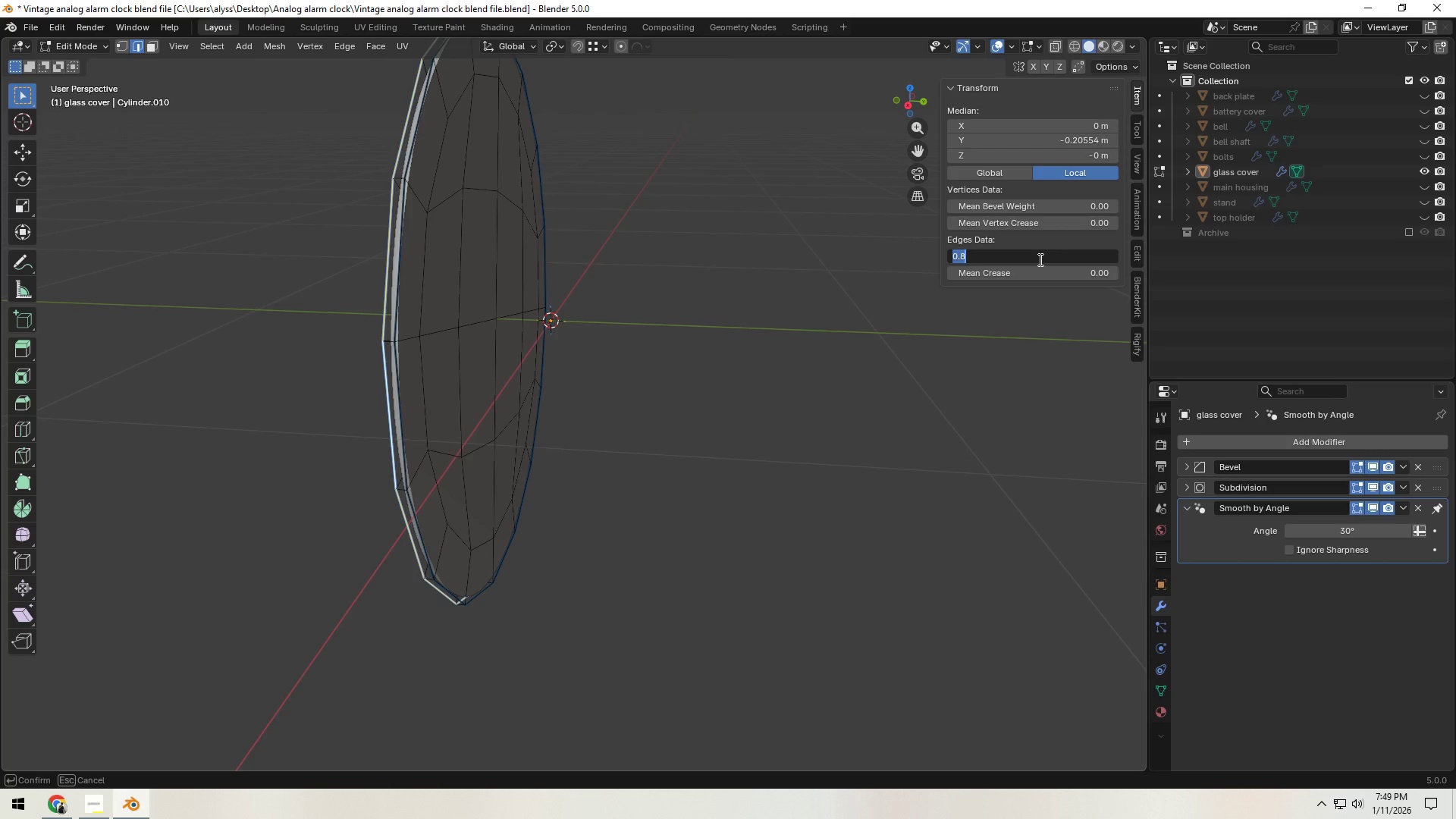 
key(NumpadDecimal)
 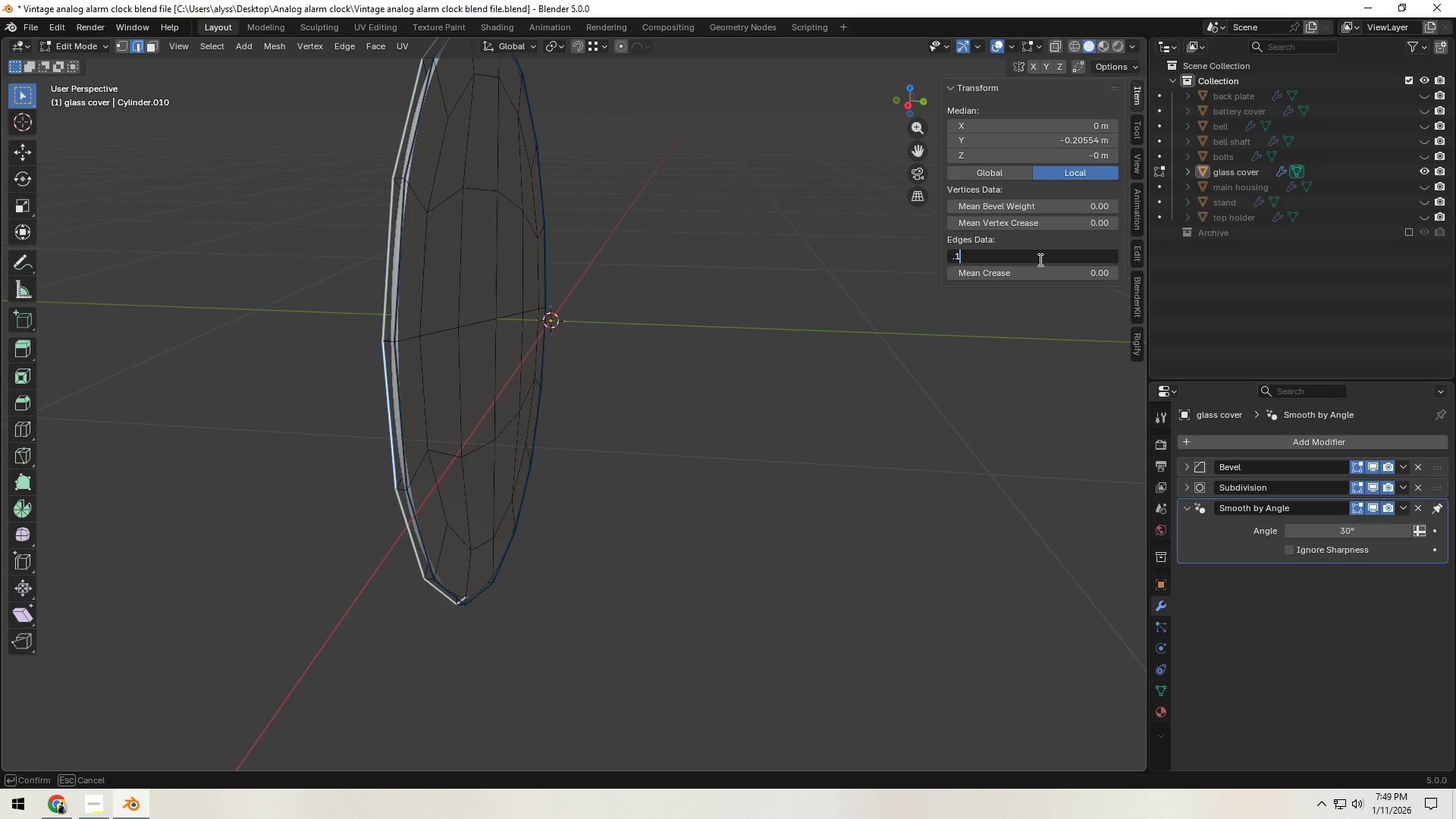 
key(Numpad1)
 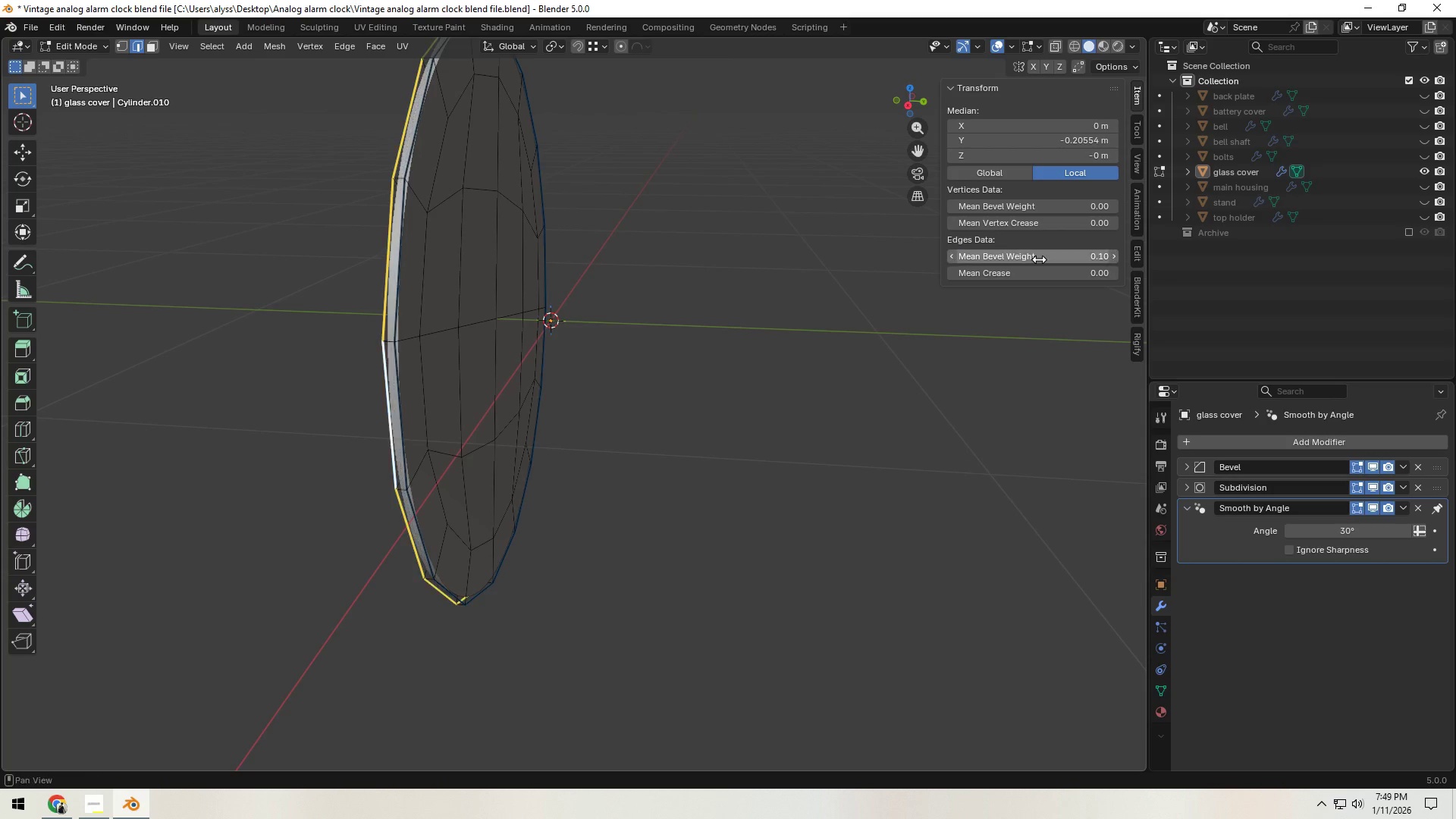 
key(NumpadEnter)
 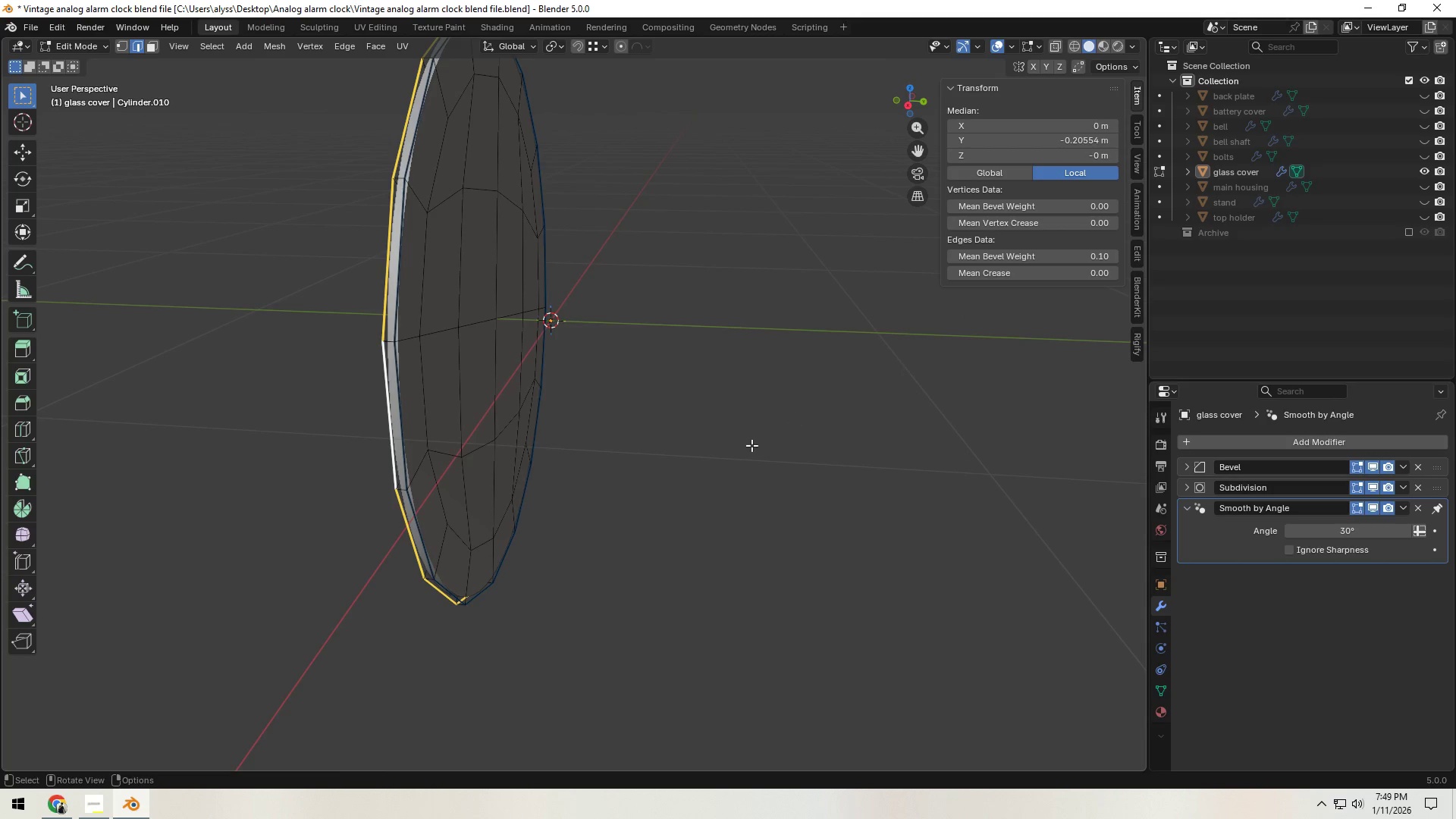 
key(Tab)
 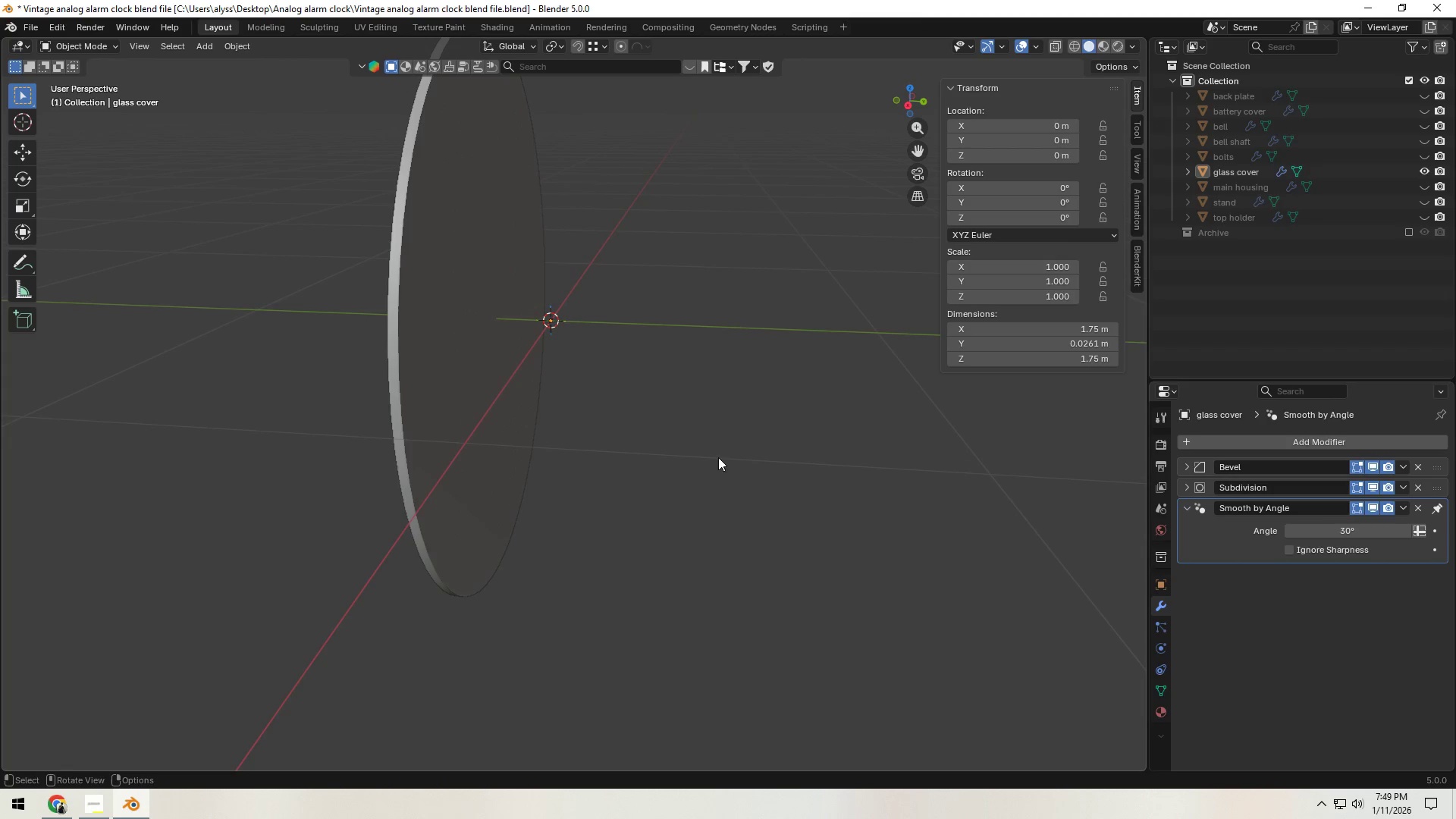 
key(Control+S)
 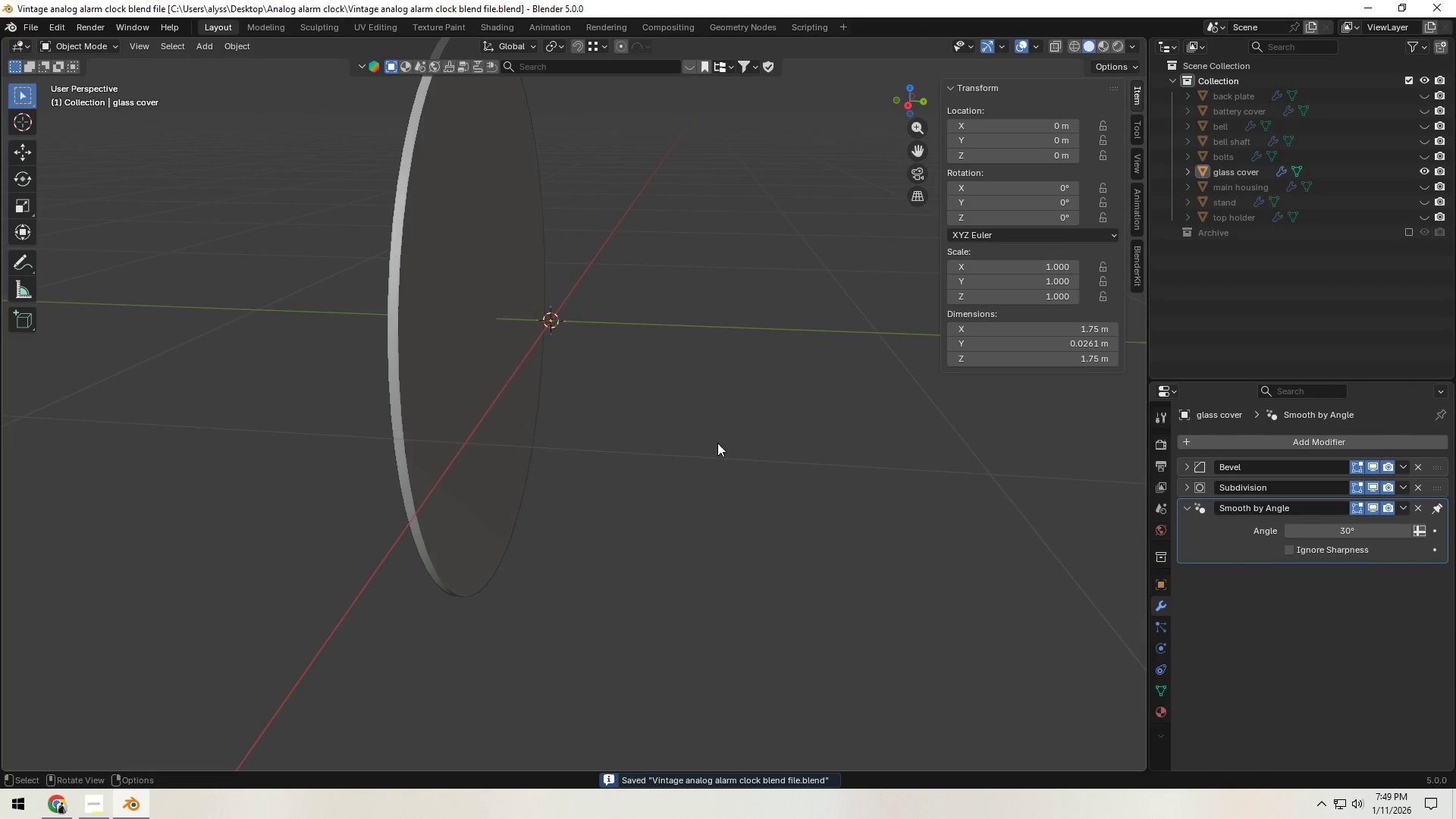 
key(Alt+H)
 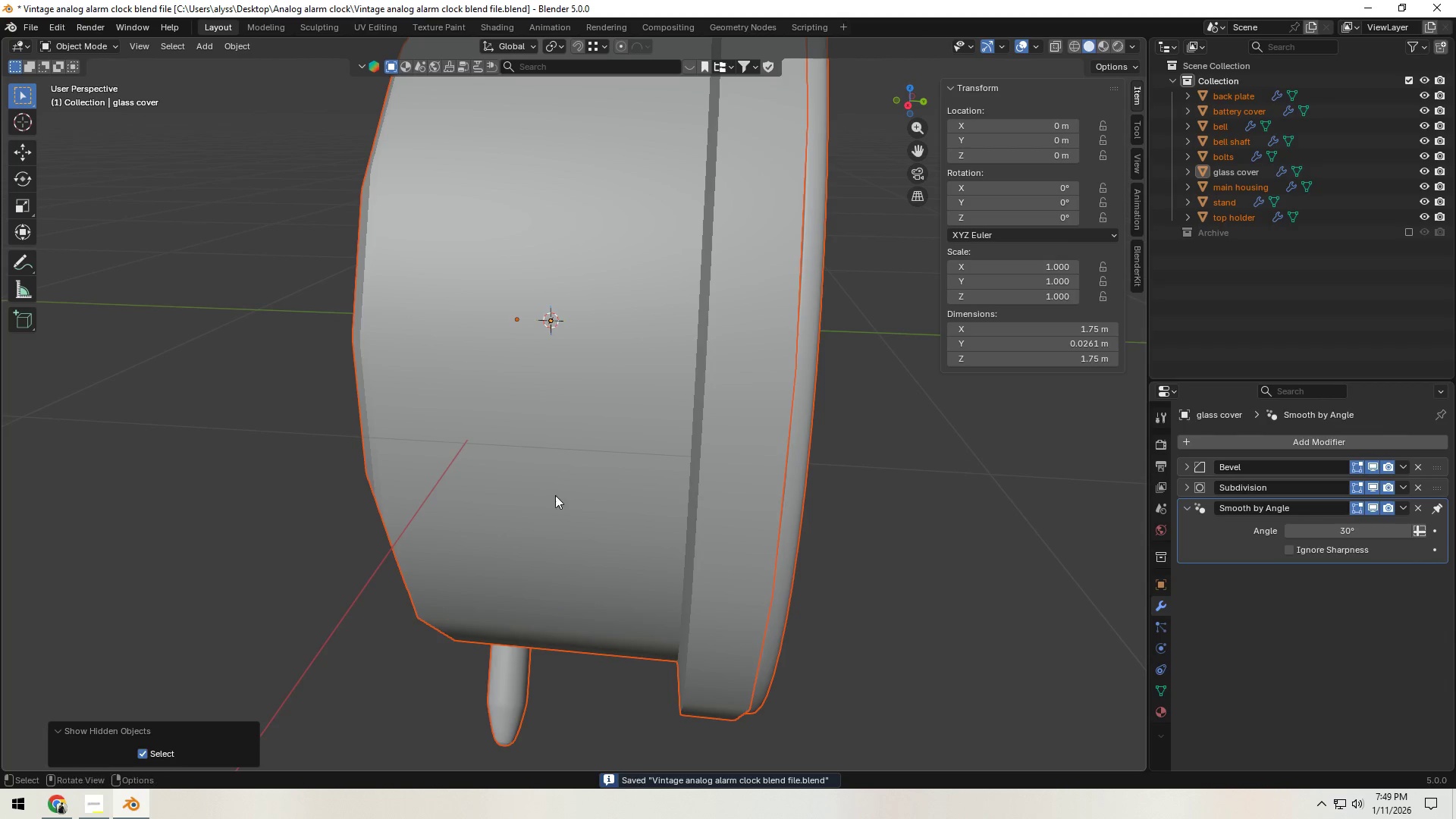 
left_click([281, 502])
 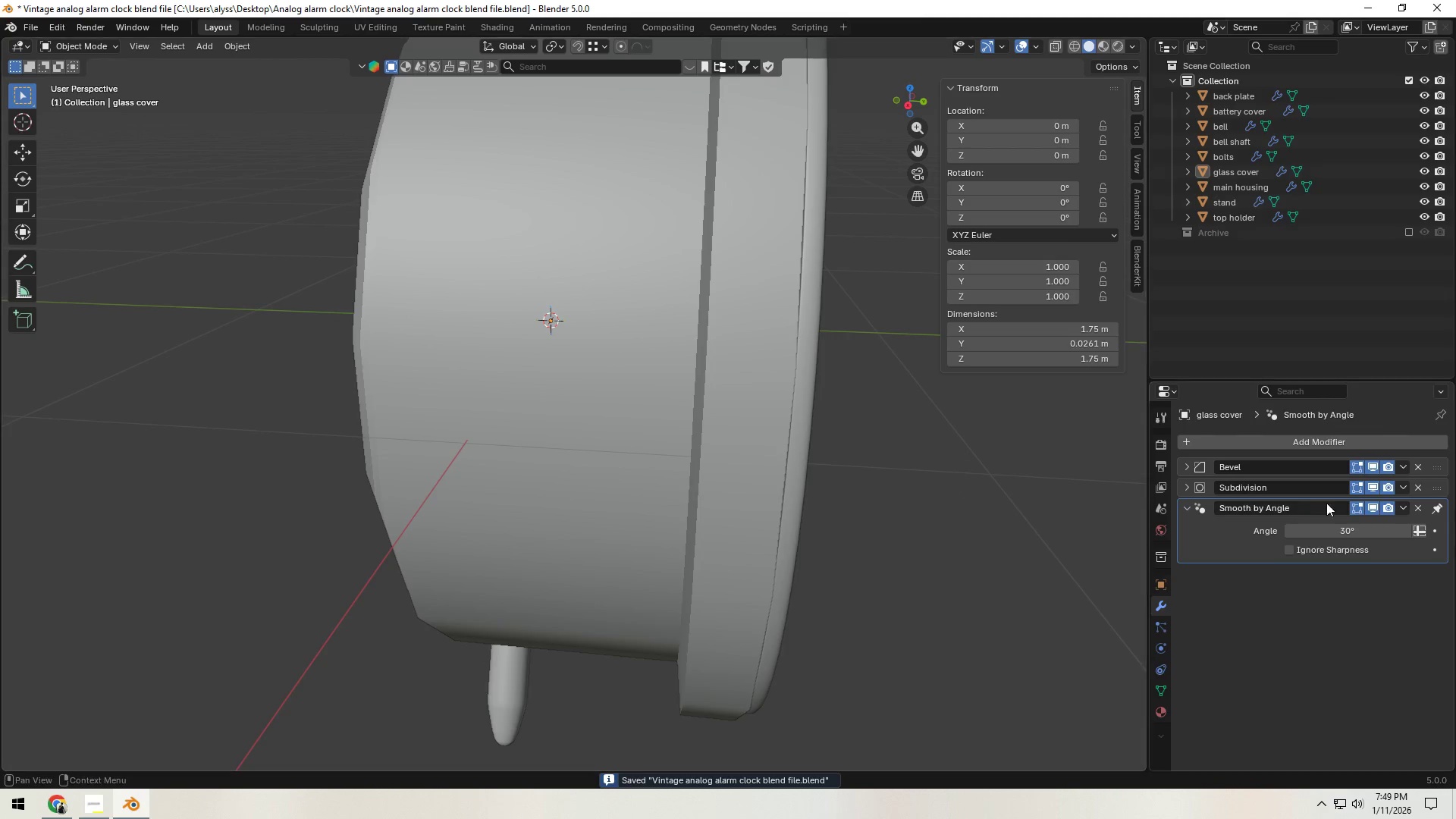 
left_click([612, 485])
 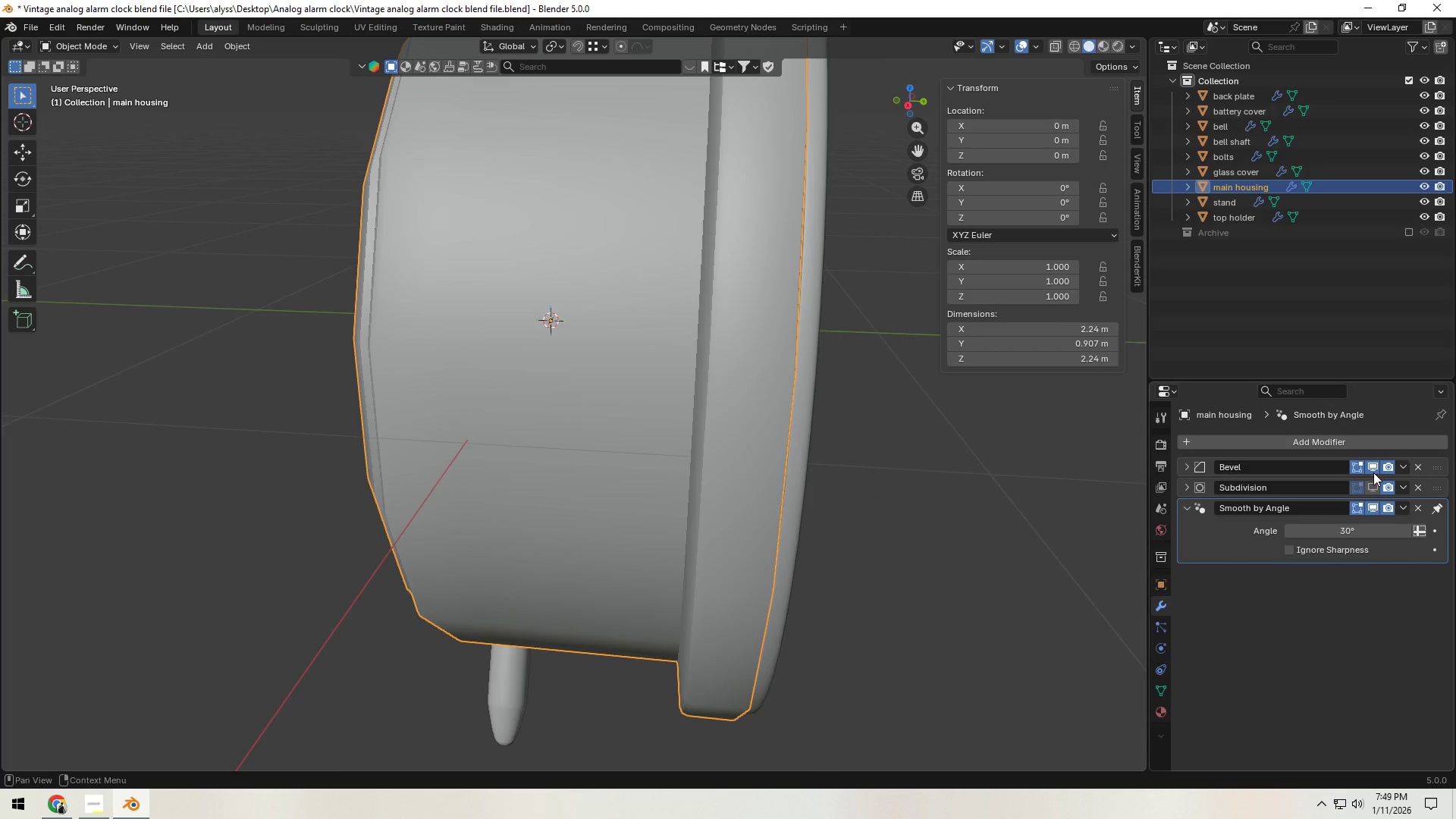 
double_click([1373, 485])
 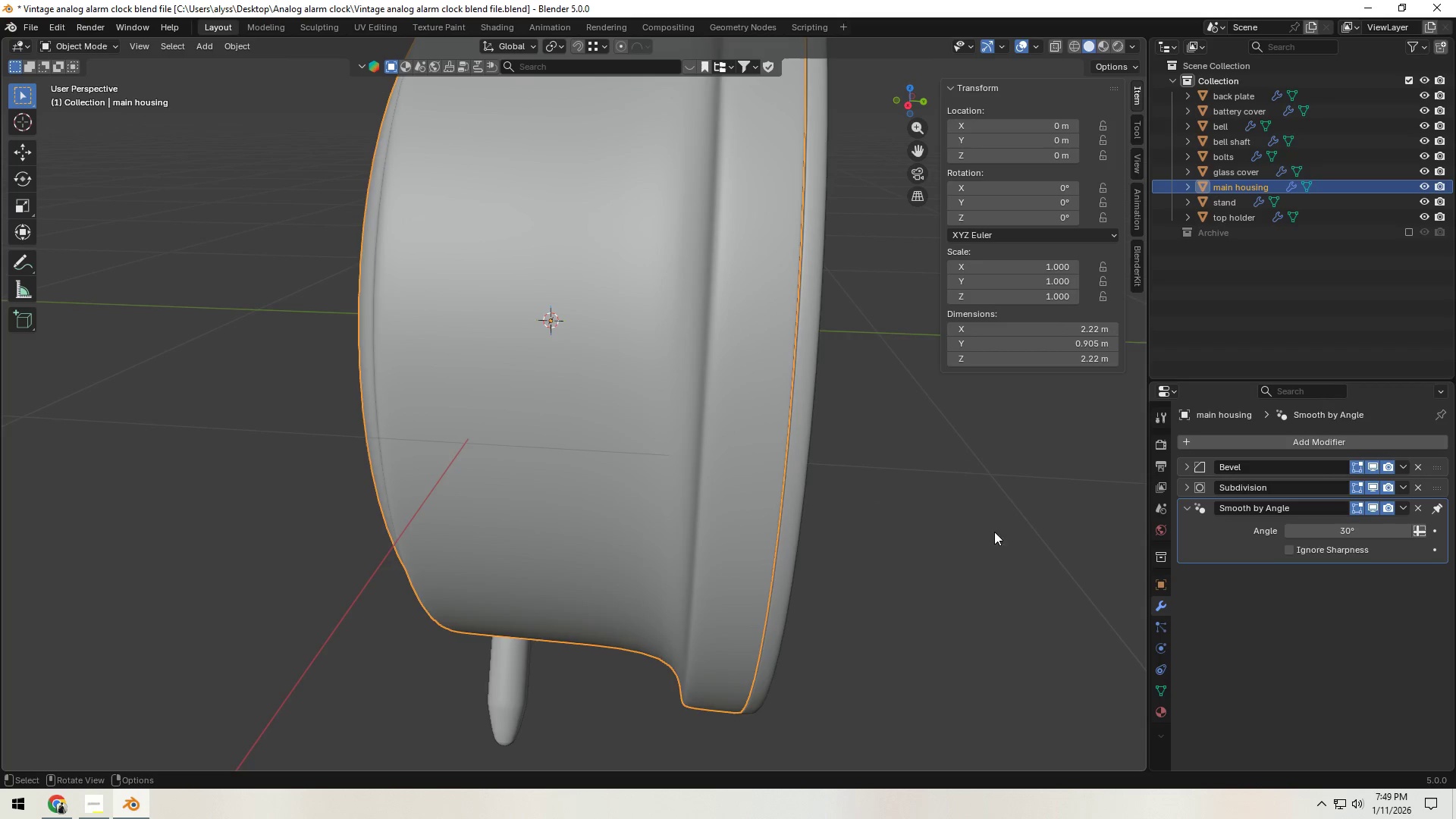 
triple_click([952, 532])
 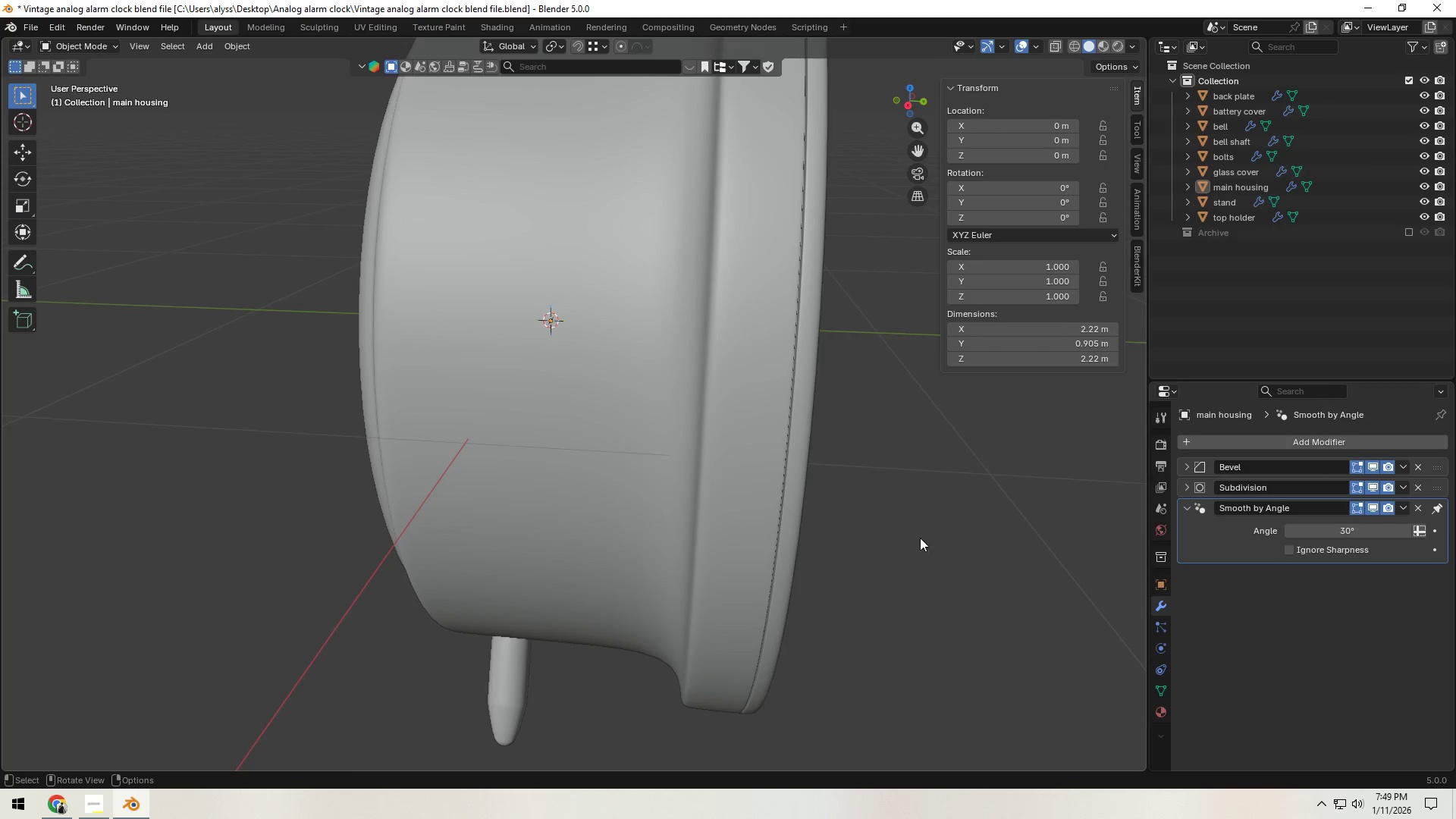 
scroll: coordinate [839, 542], scroll_direction: down, amount: 3.0
 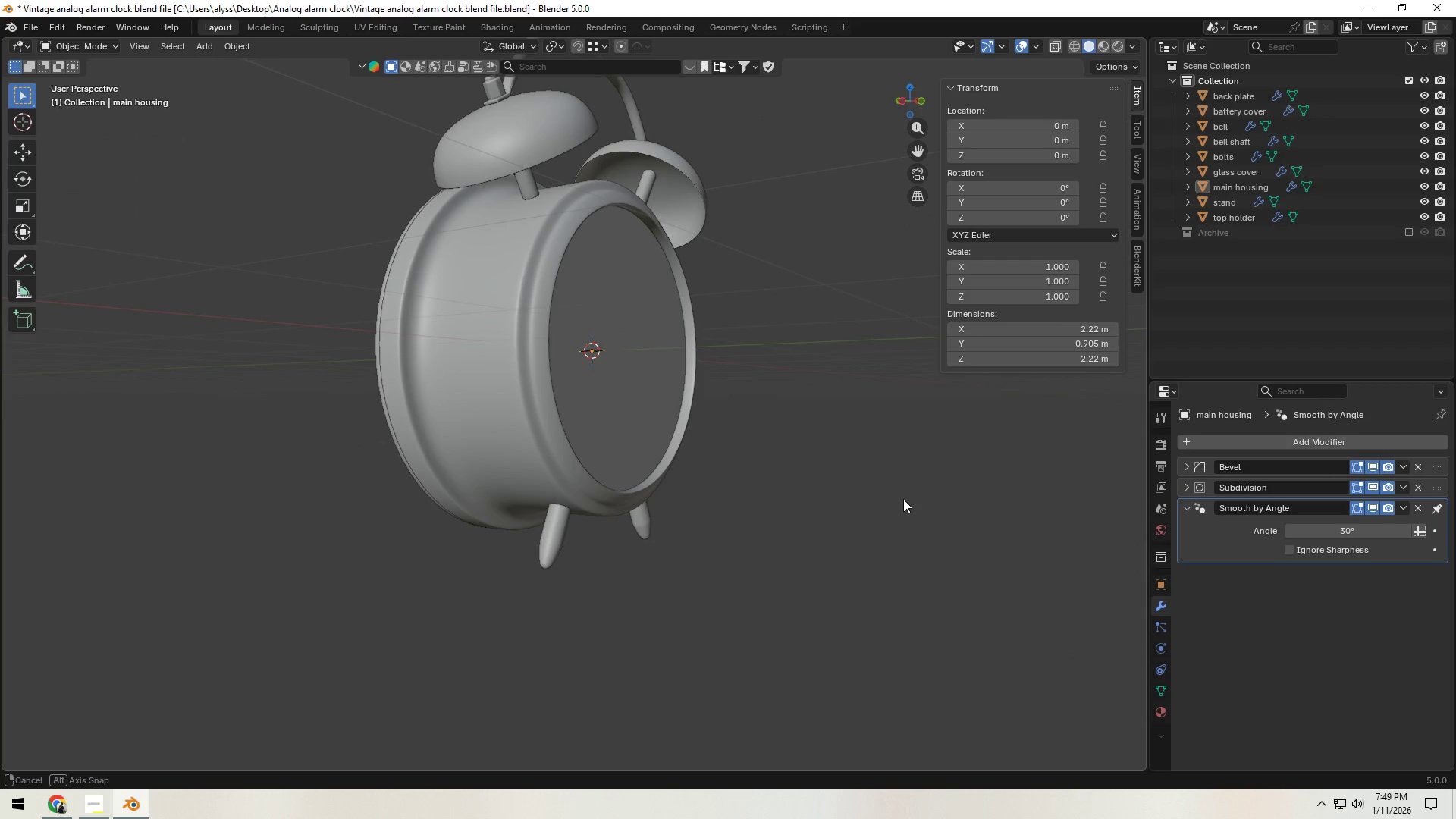 
key(Control+ControlLeft)
 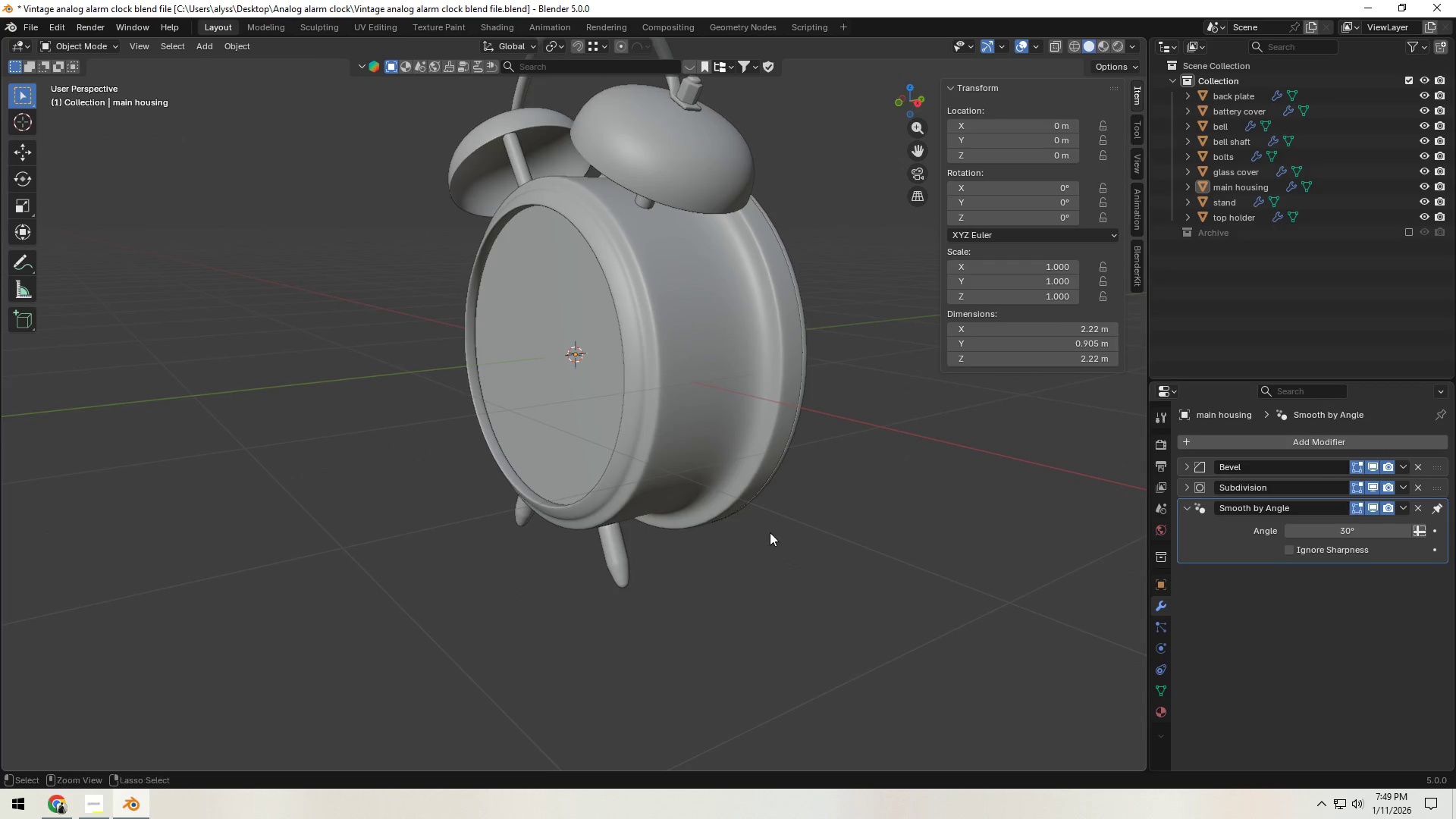 
key(Control+S)
 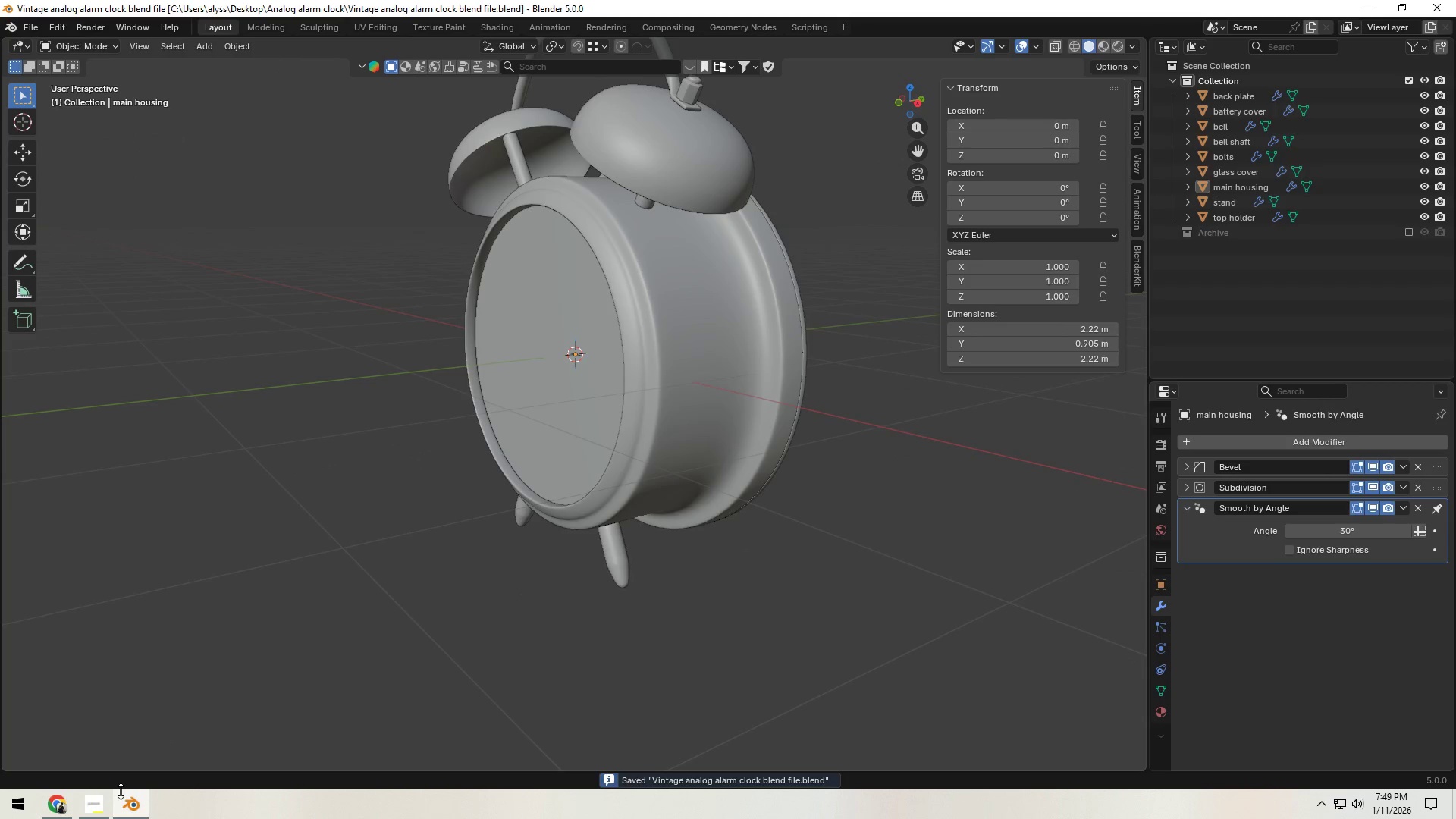 
left_click([100, 805])